 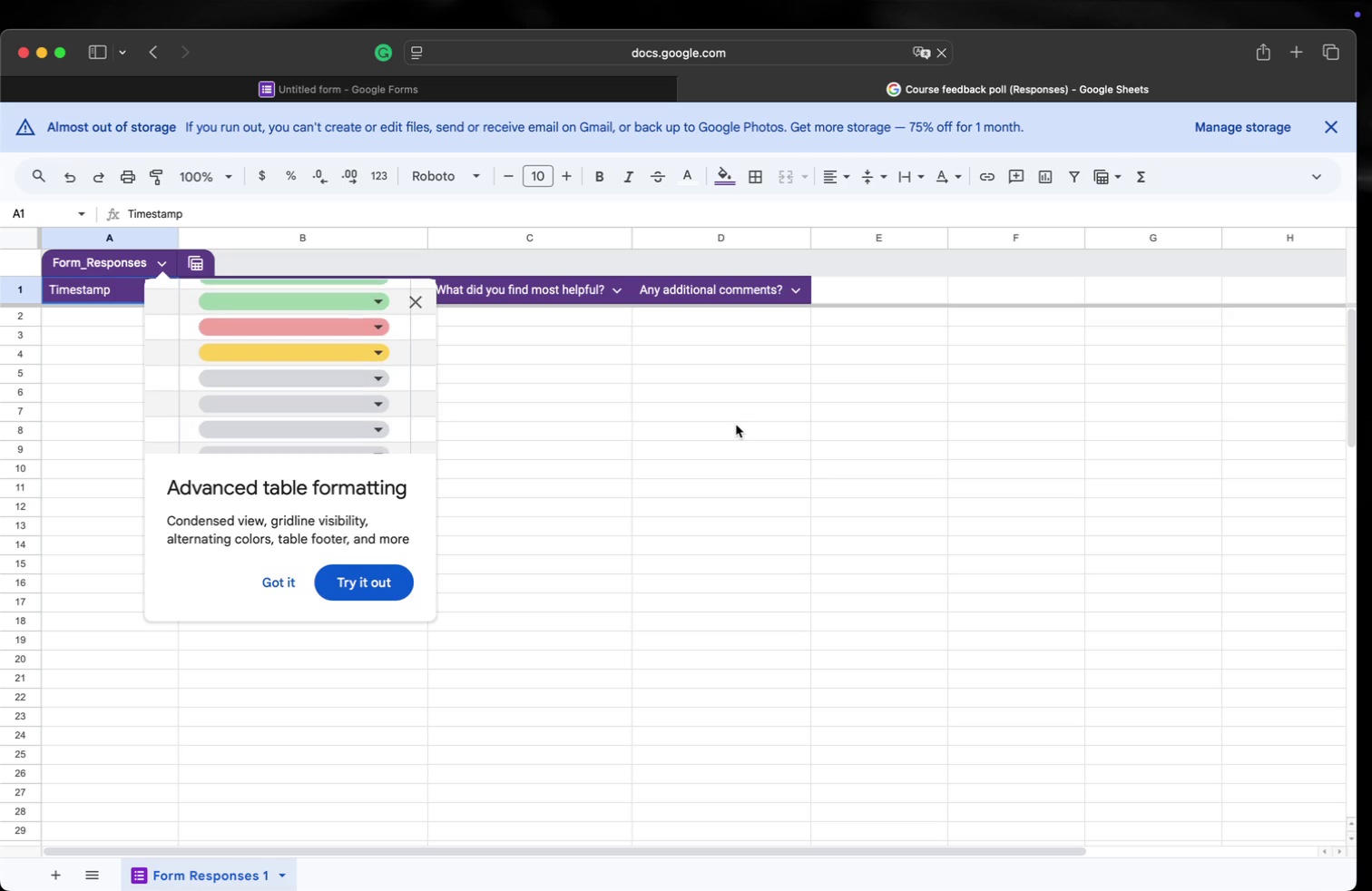 
scroll: coordinate [736, 425], scroll_direction: down, amount: 3.0
 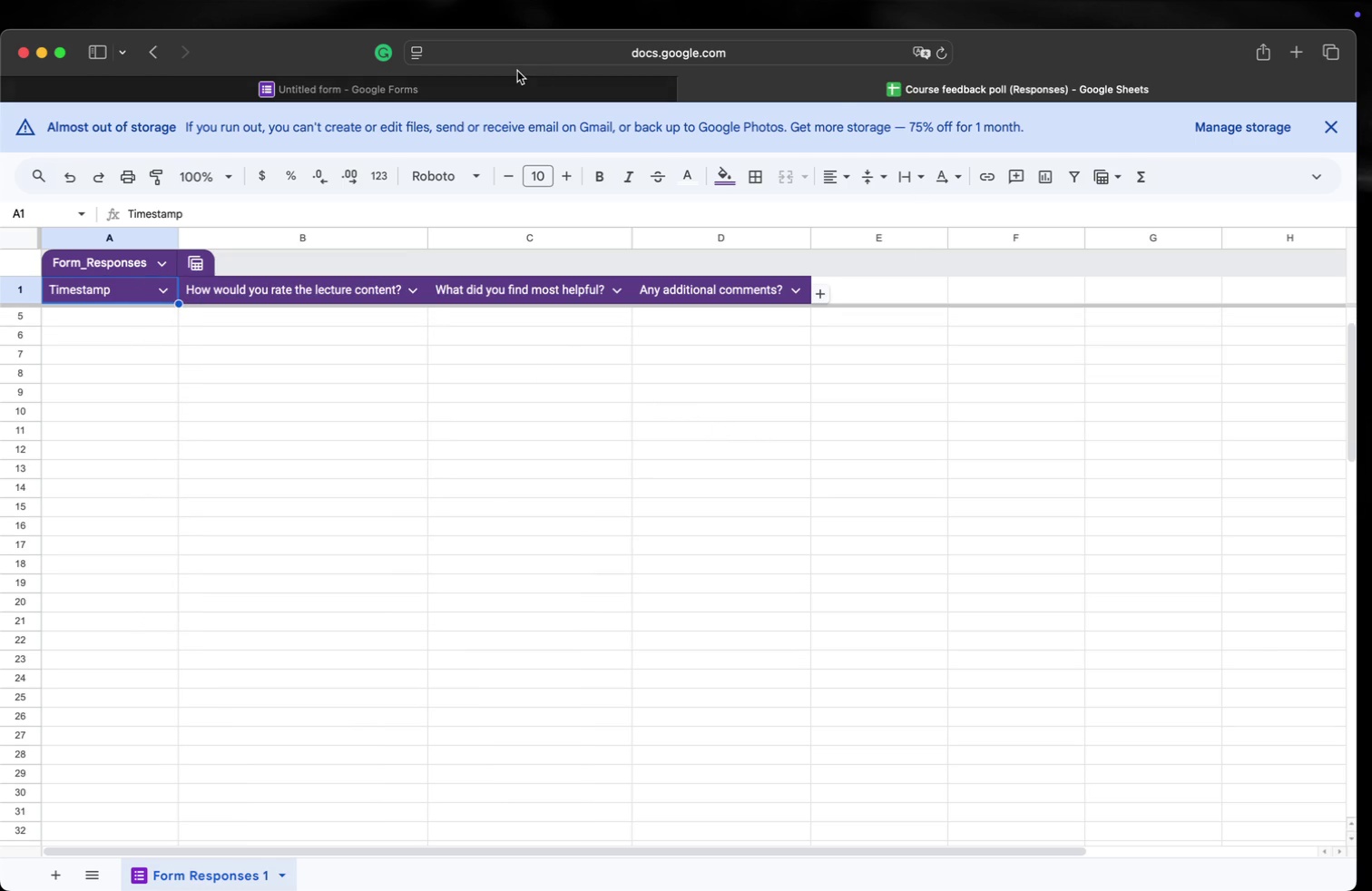 
left_click([510, 83])
 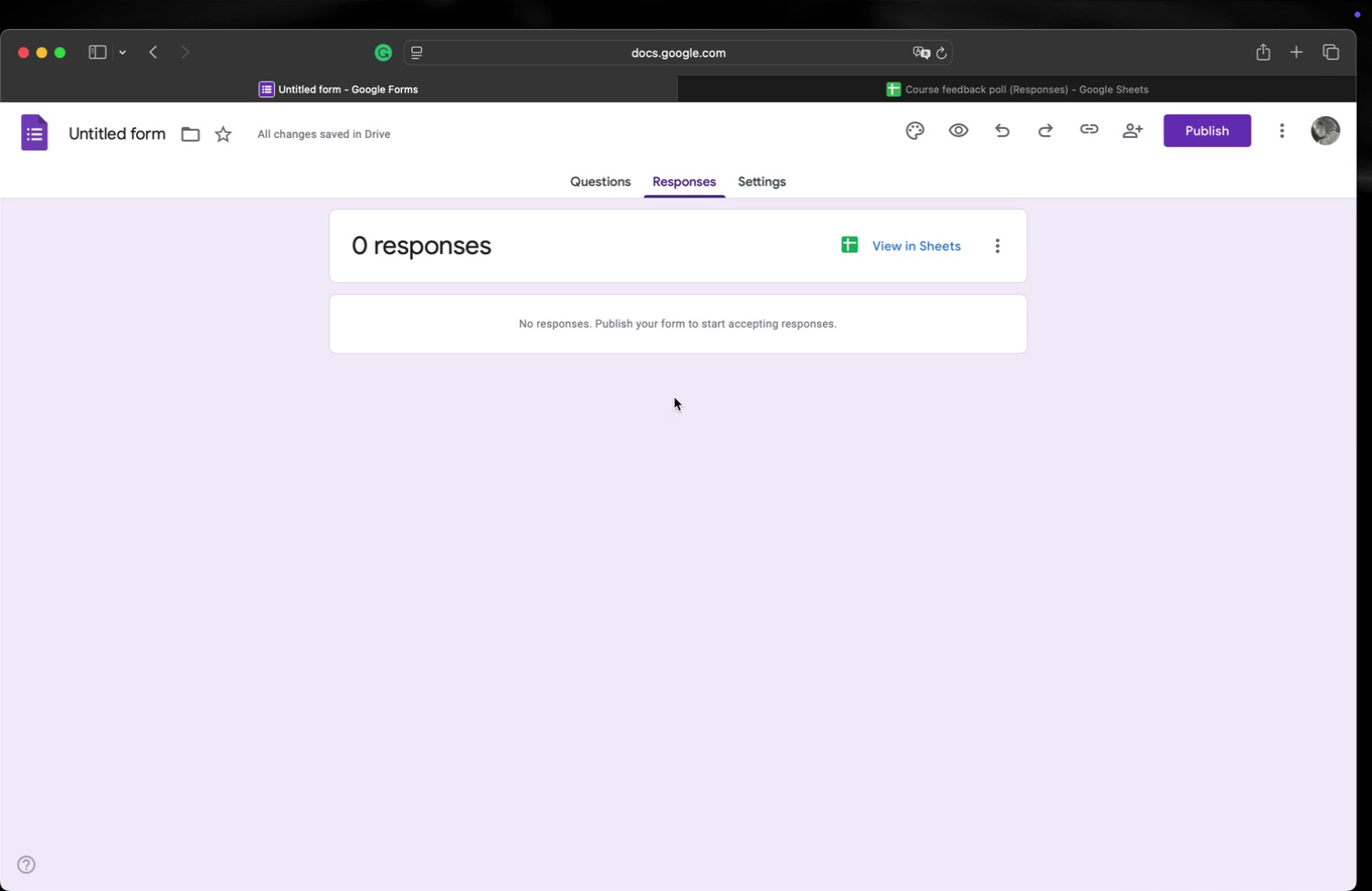 
scroll: coordinate [674, 397], scroll_direction: none, amount: 0.0
 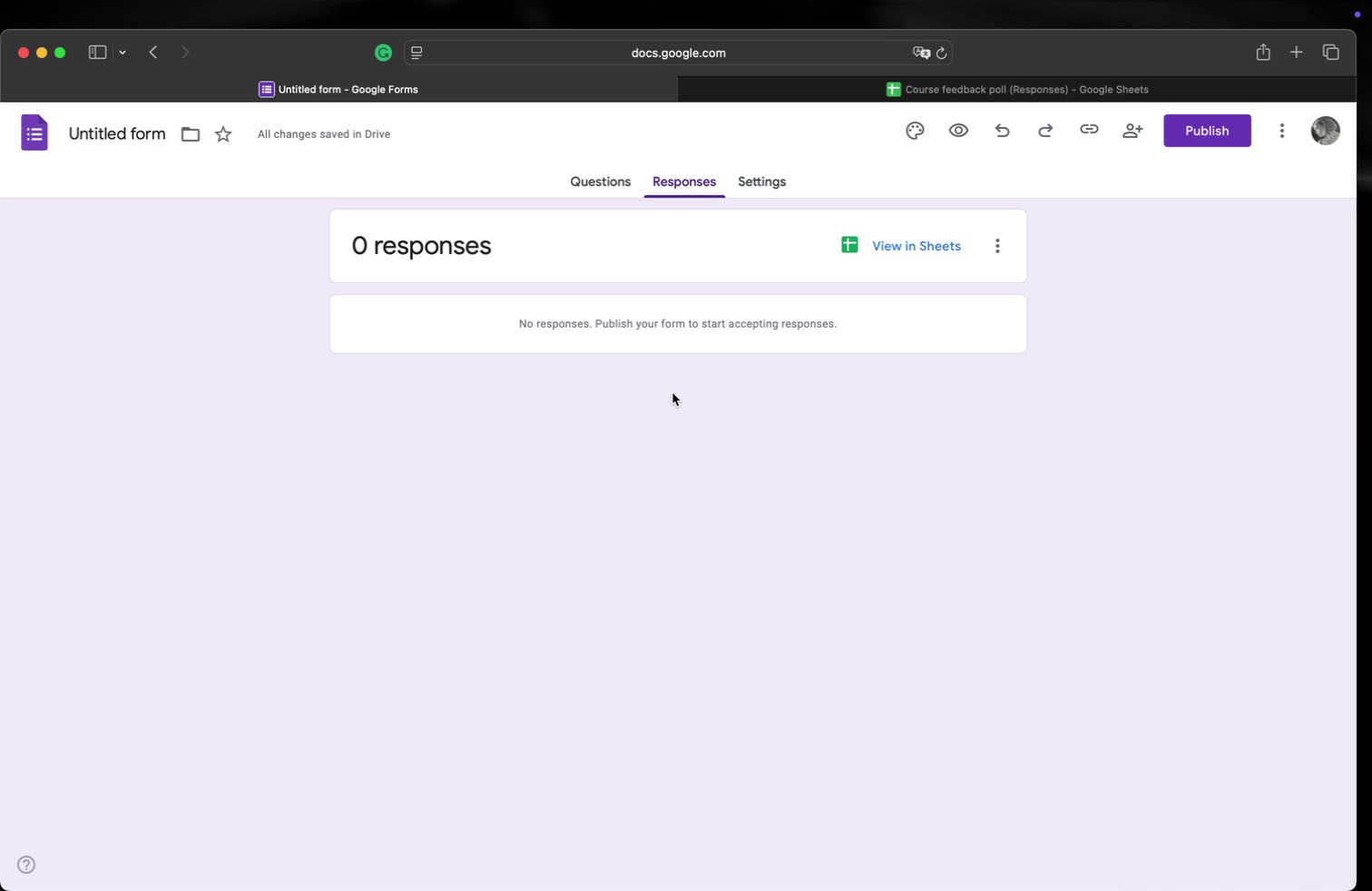 
scroll: coordinate [672, 392], scroll_direction: down, amount: 3.0
 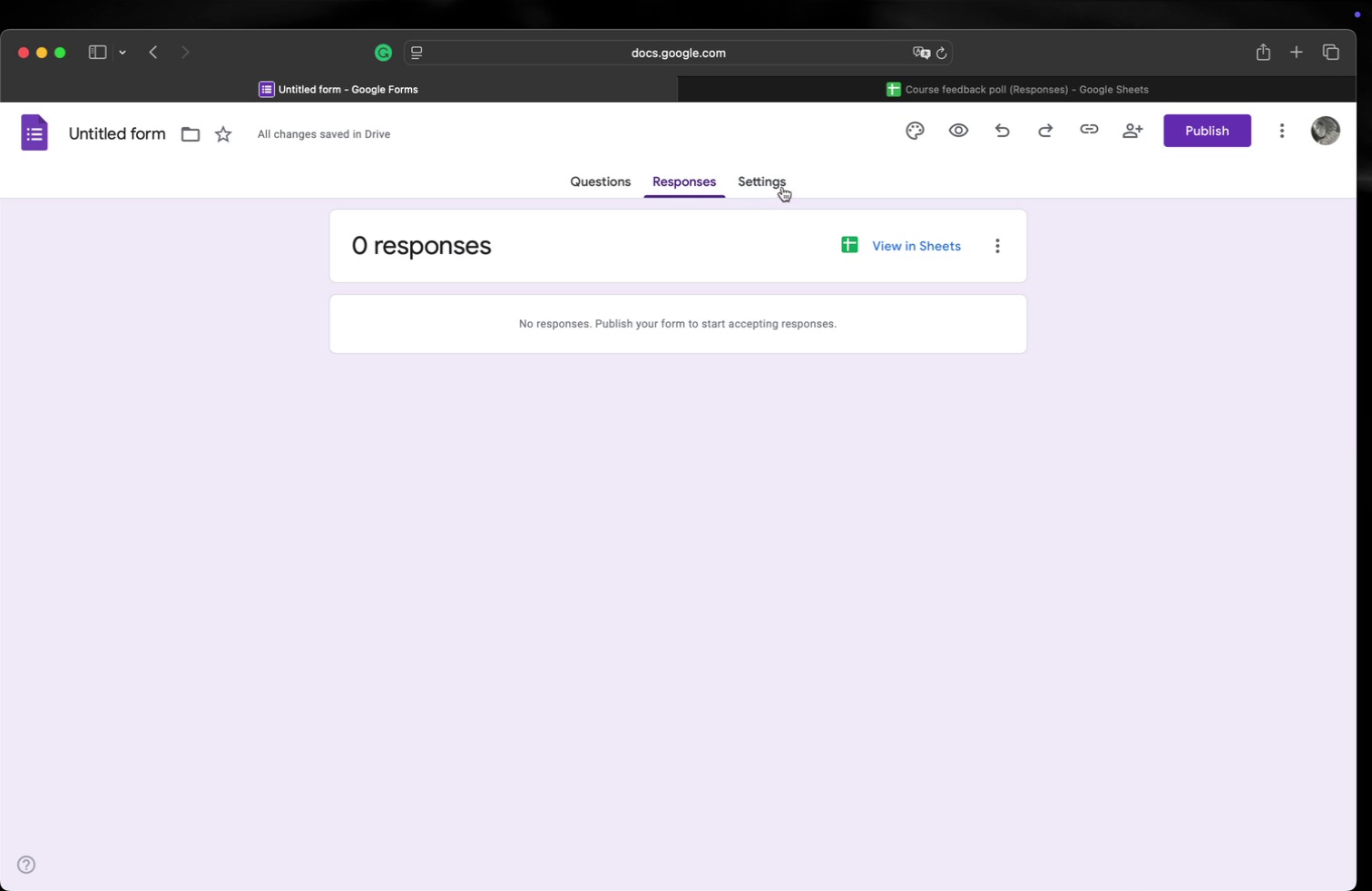 
wait(5.11)
 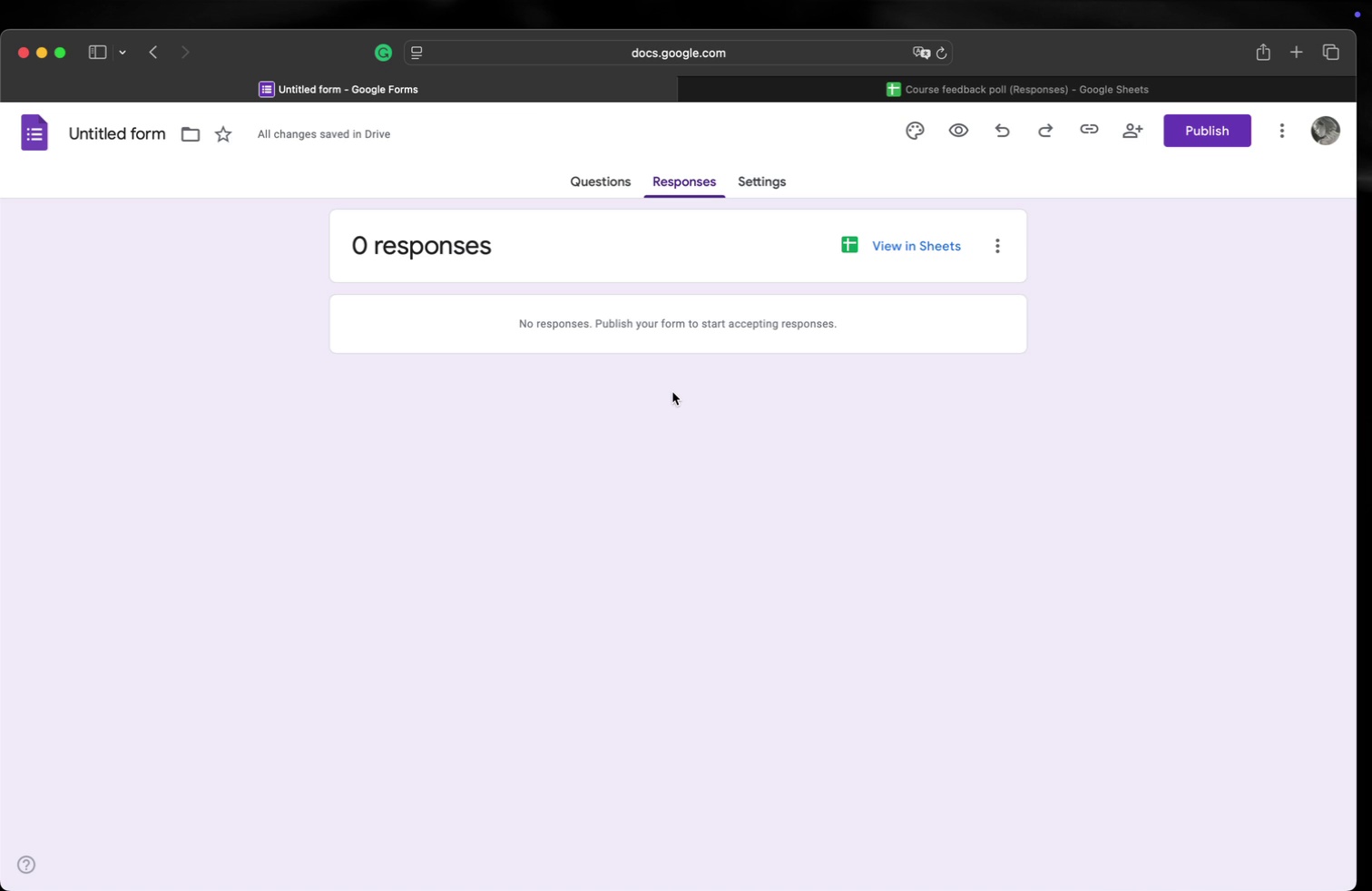 
left_click([779, 185])
 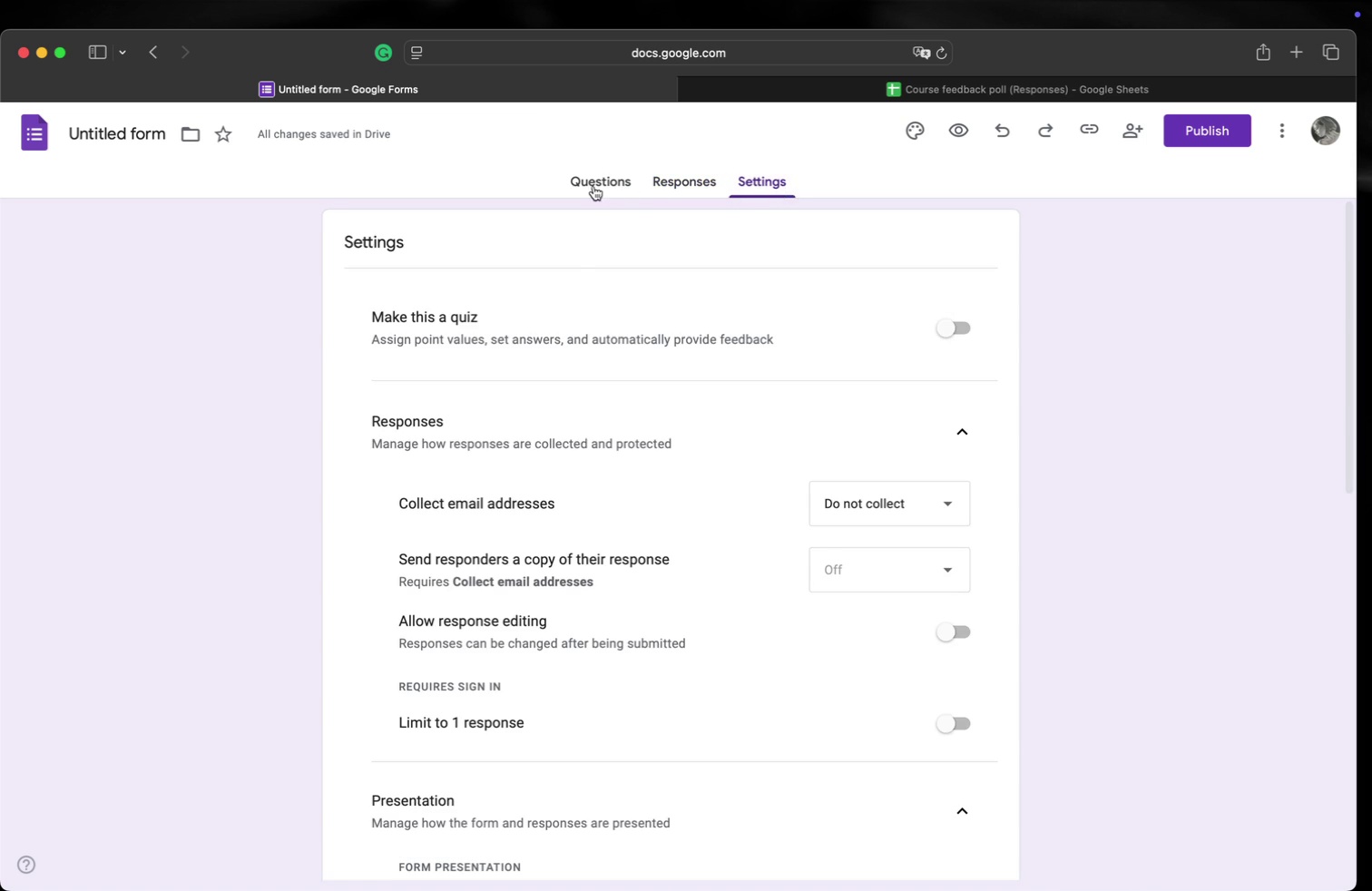 
left_click([588, 185])
 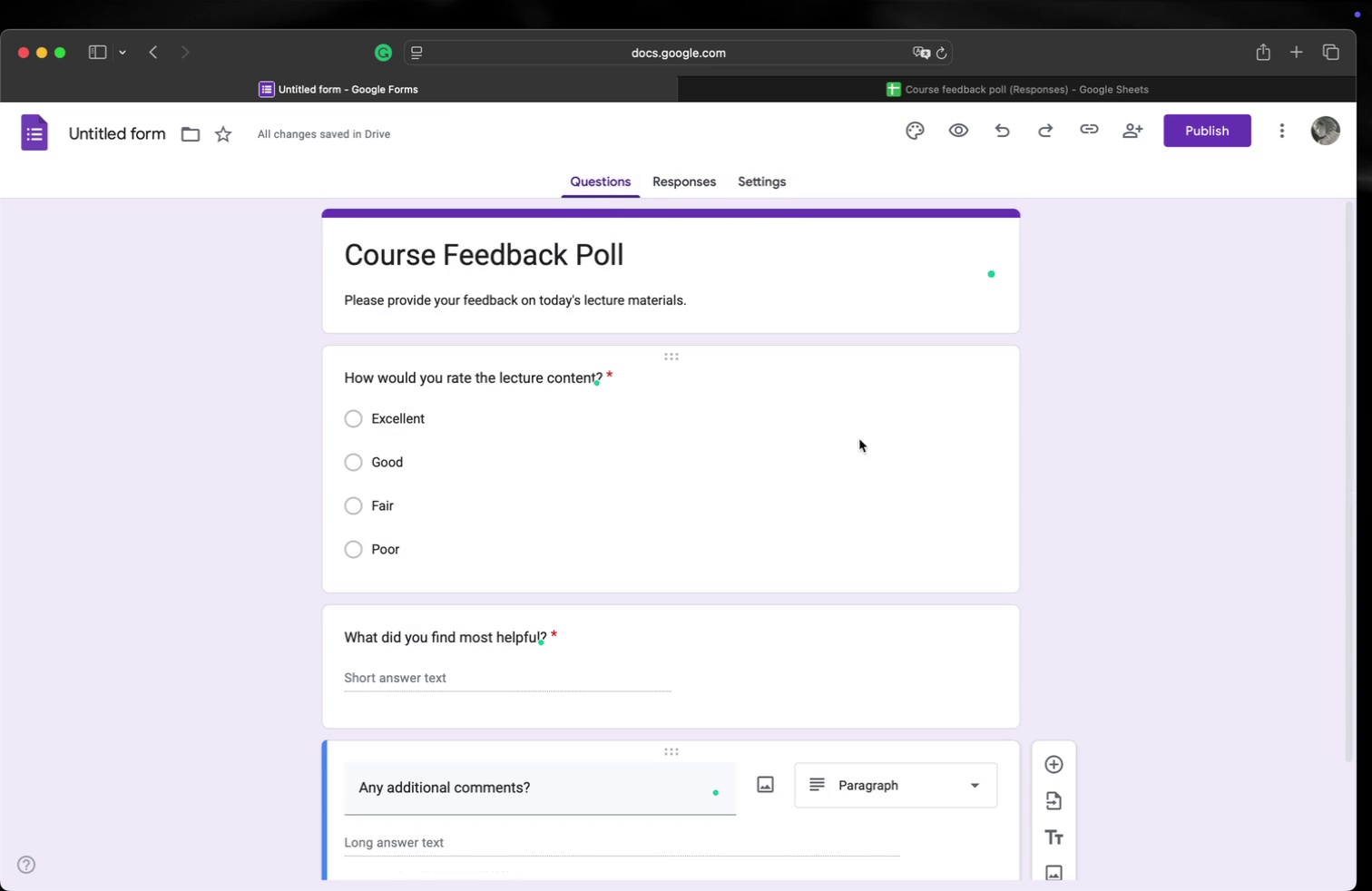 
scroll: coordinate [867, 447], scroll_direction: down, amount: 10.0
 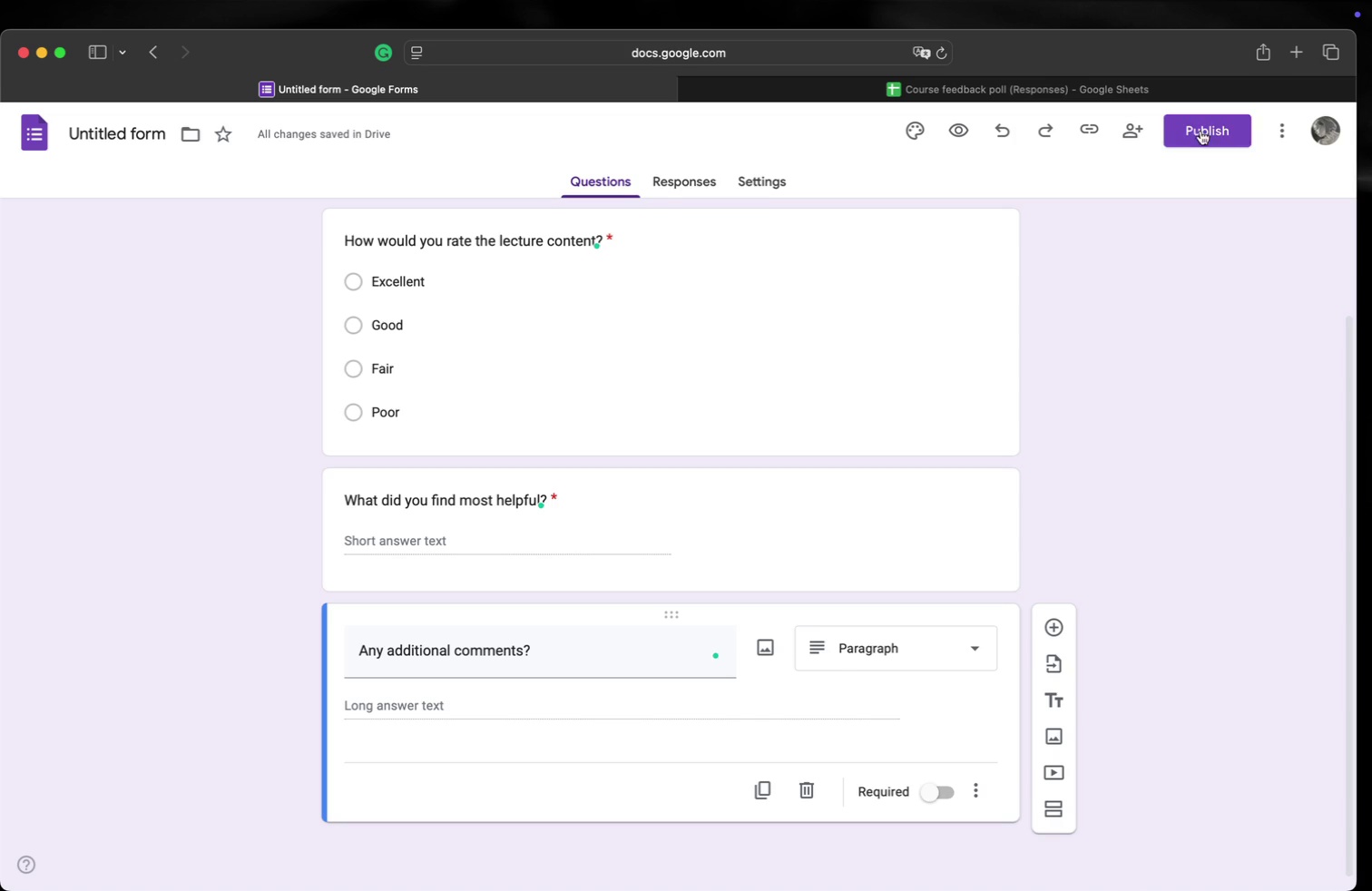 
left_click([1203, 129])
 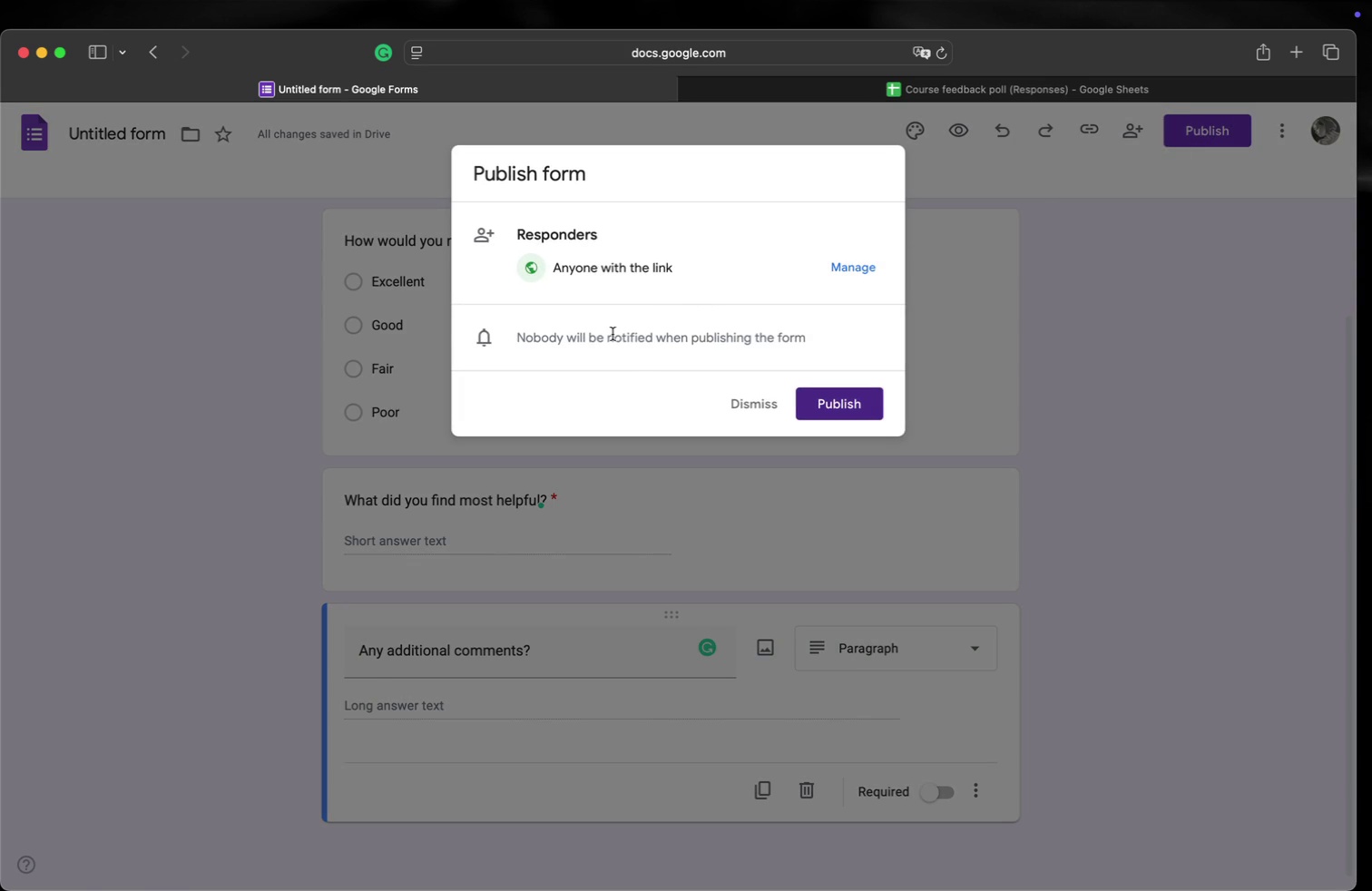 
wait(9.13)
 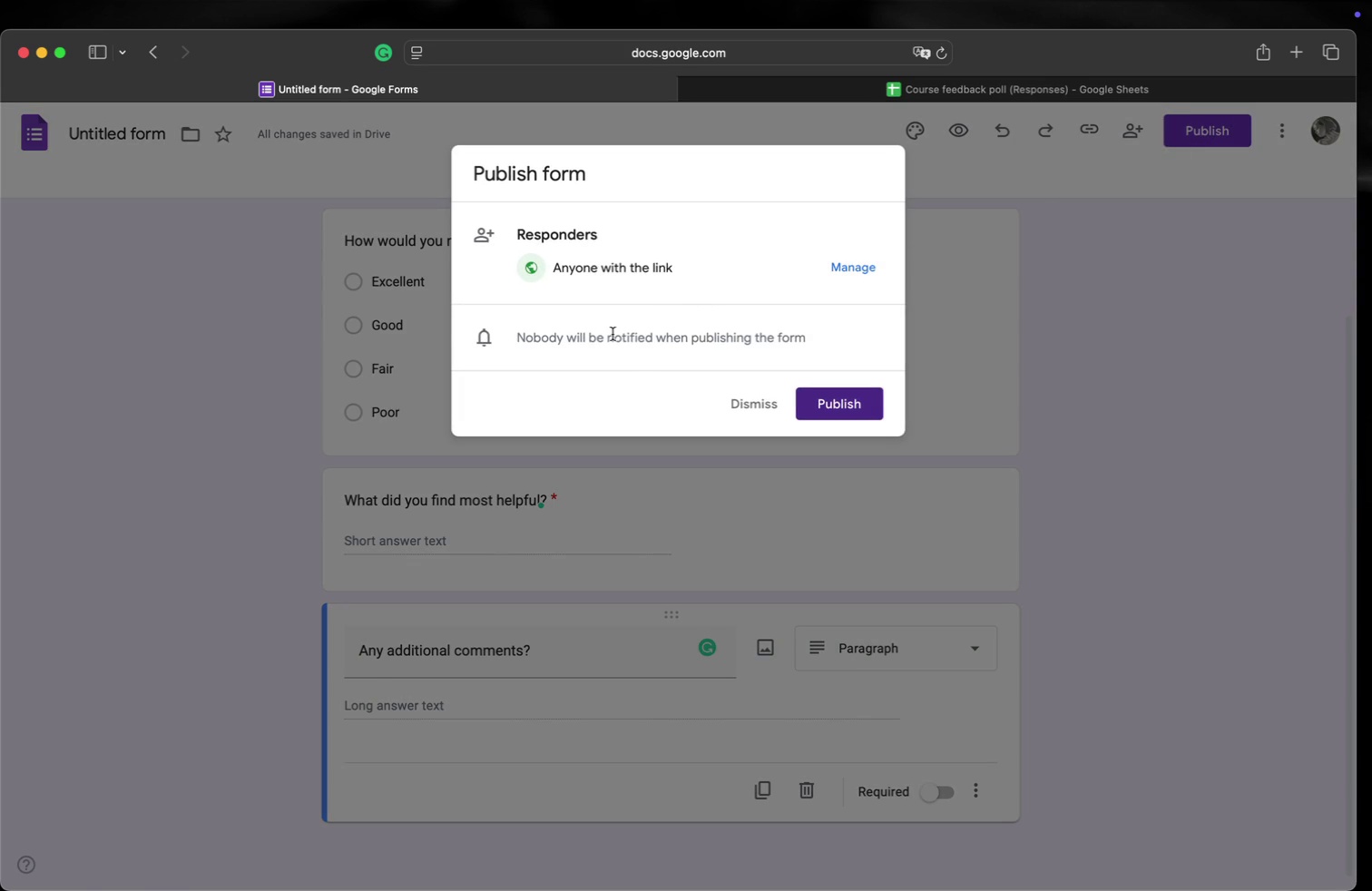 
left_click([838, 401])
 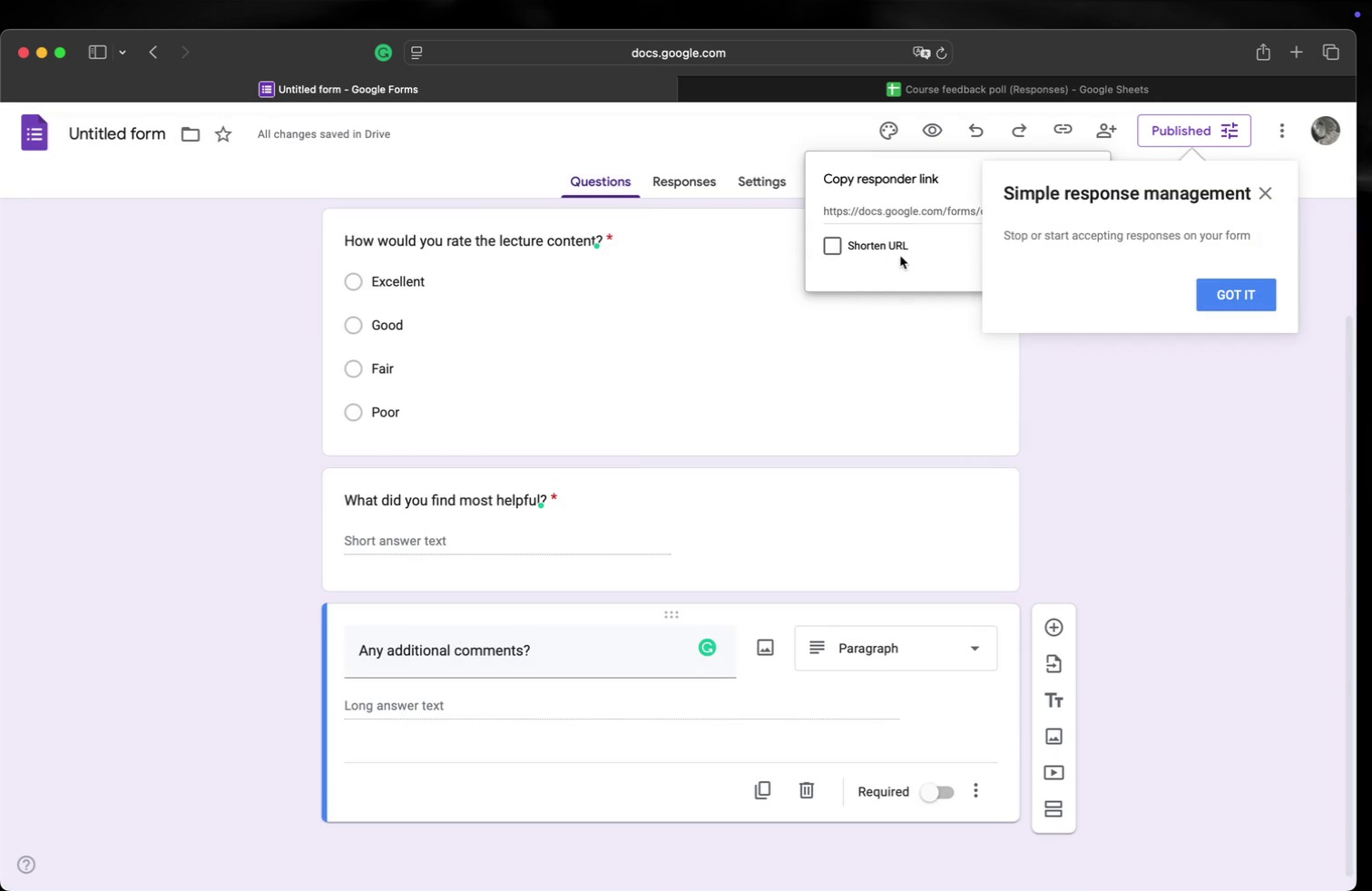 
wait(8.59)
 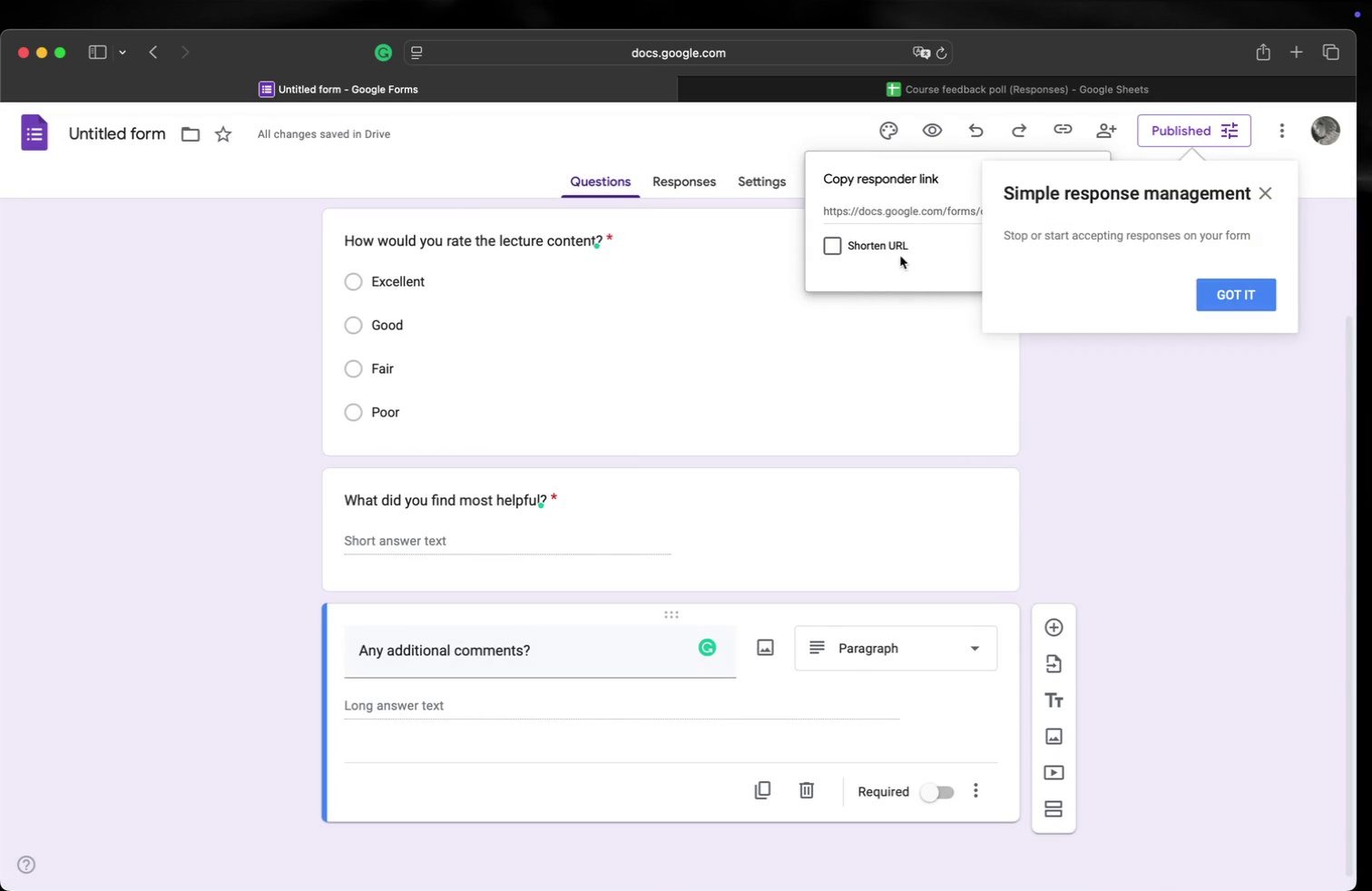 
left_click([1230, 287])
 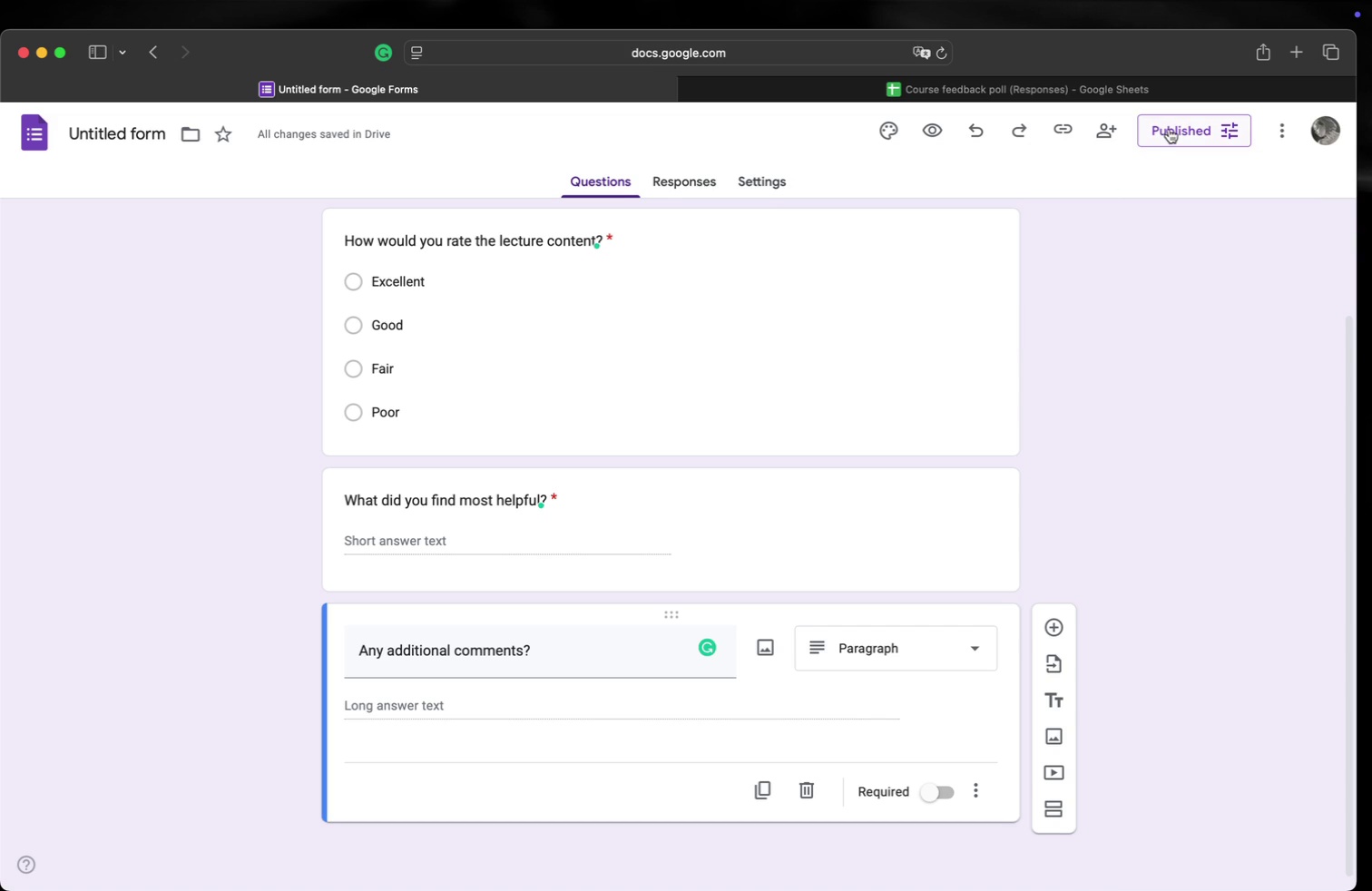 
left_click([1169, 129])
 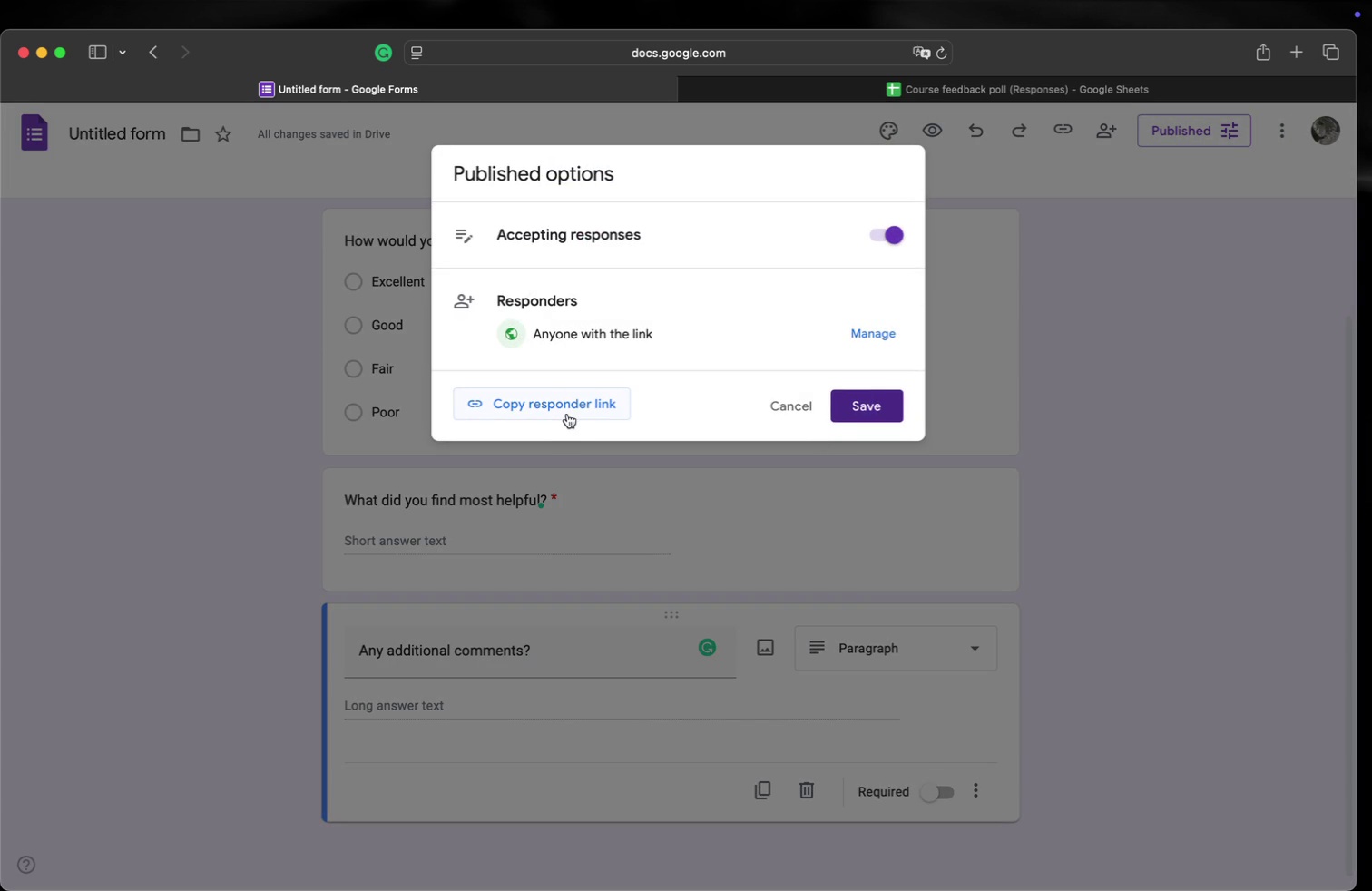 
left_click([564, 409])
 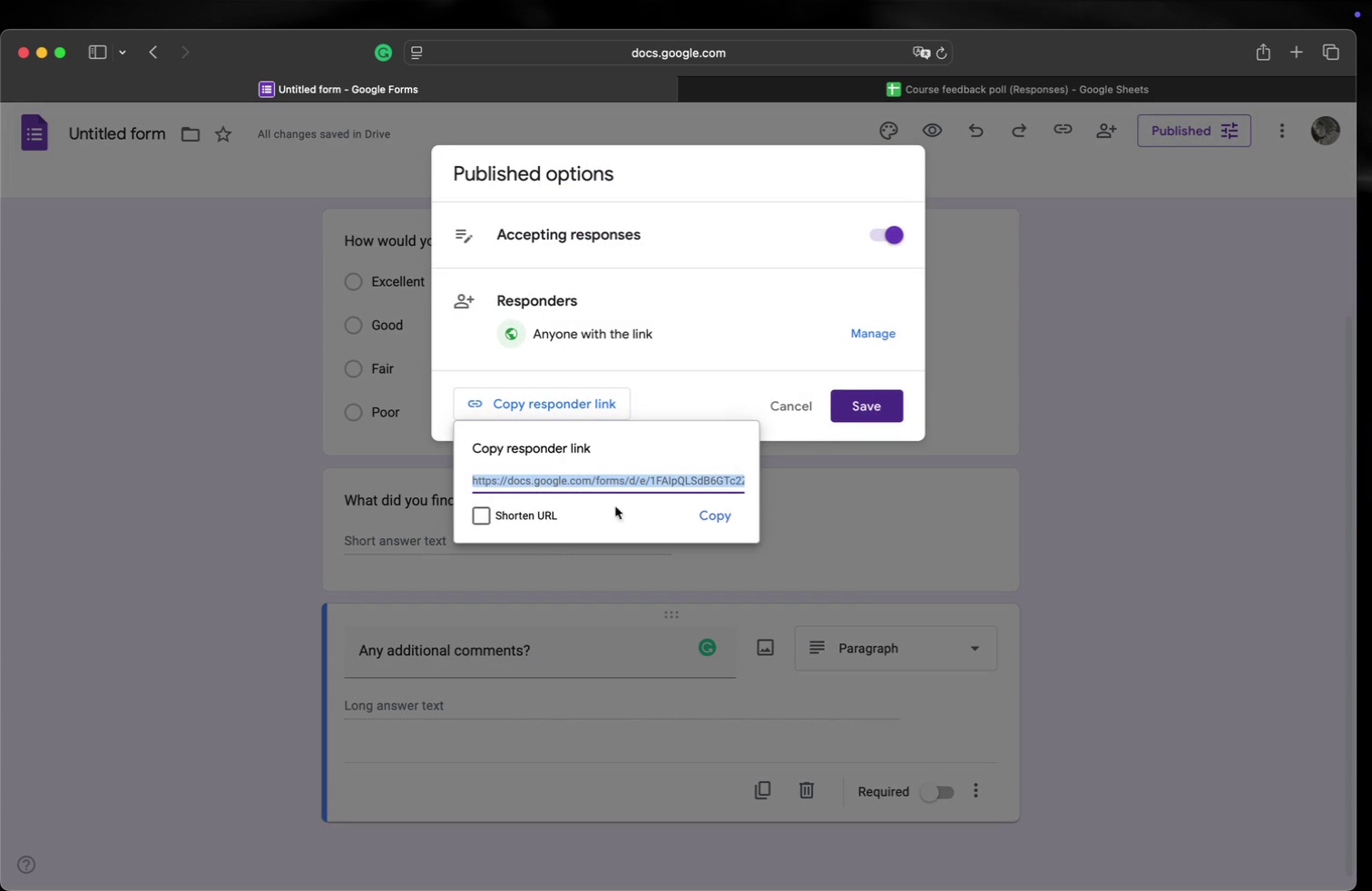 
left_click([539, 513])
 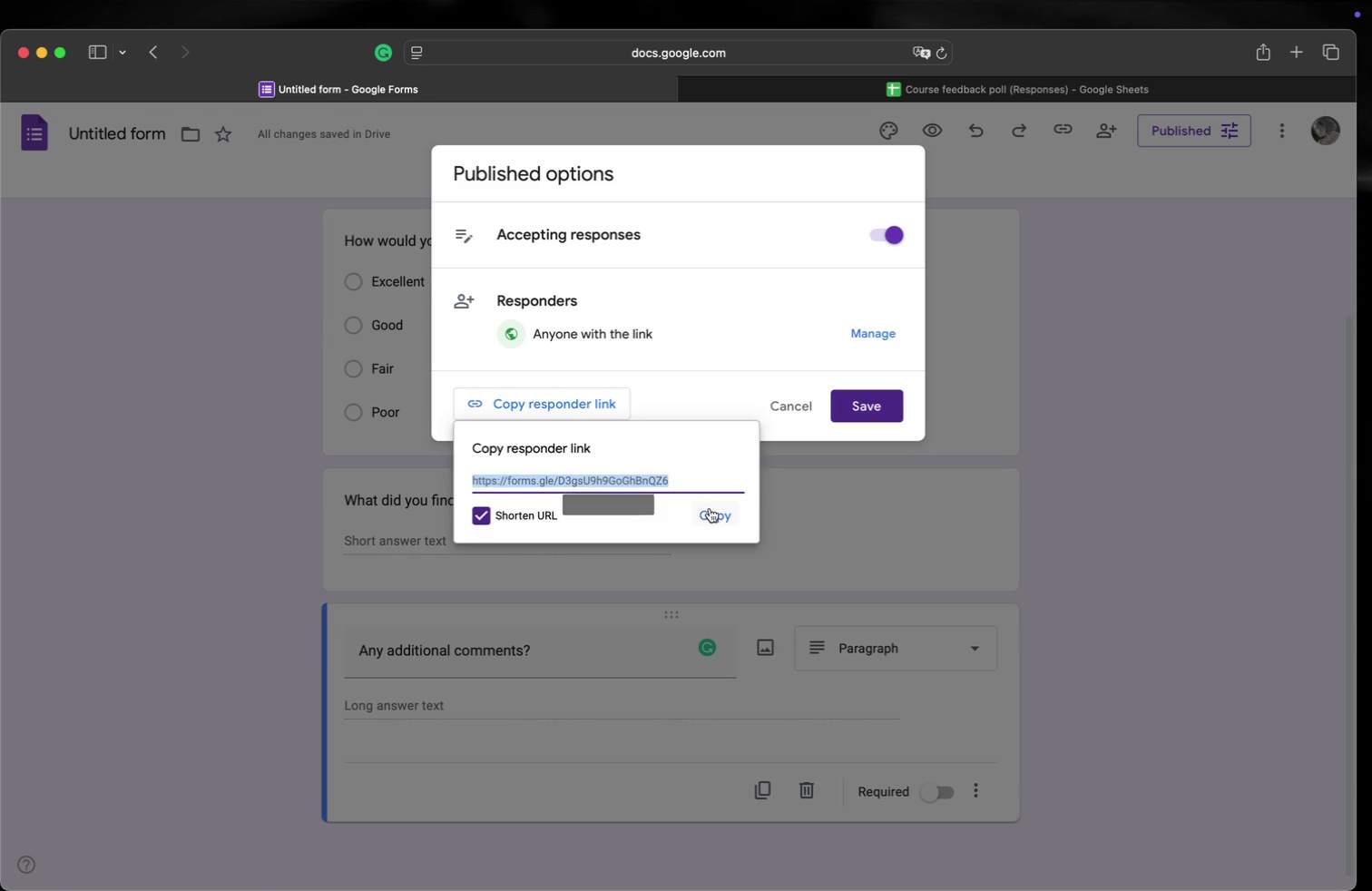 
left_click([710, 508])
 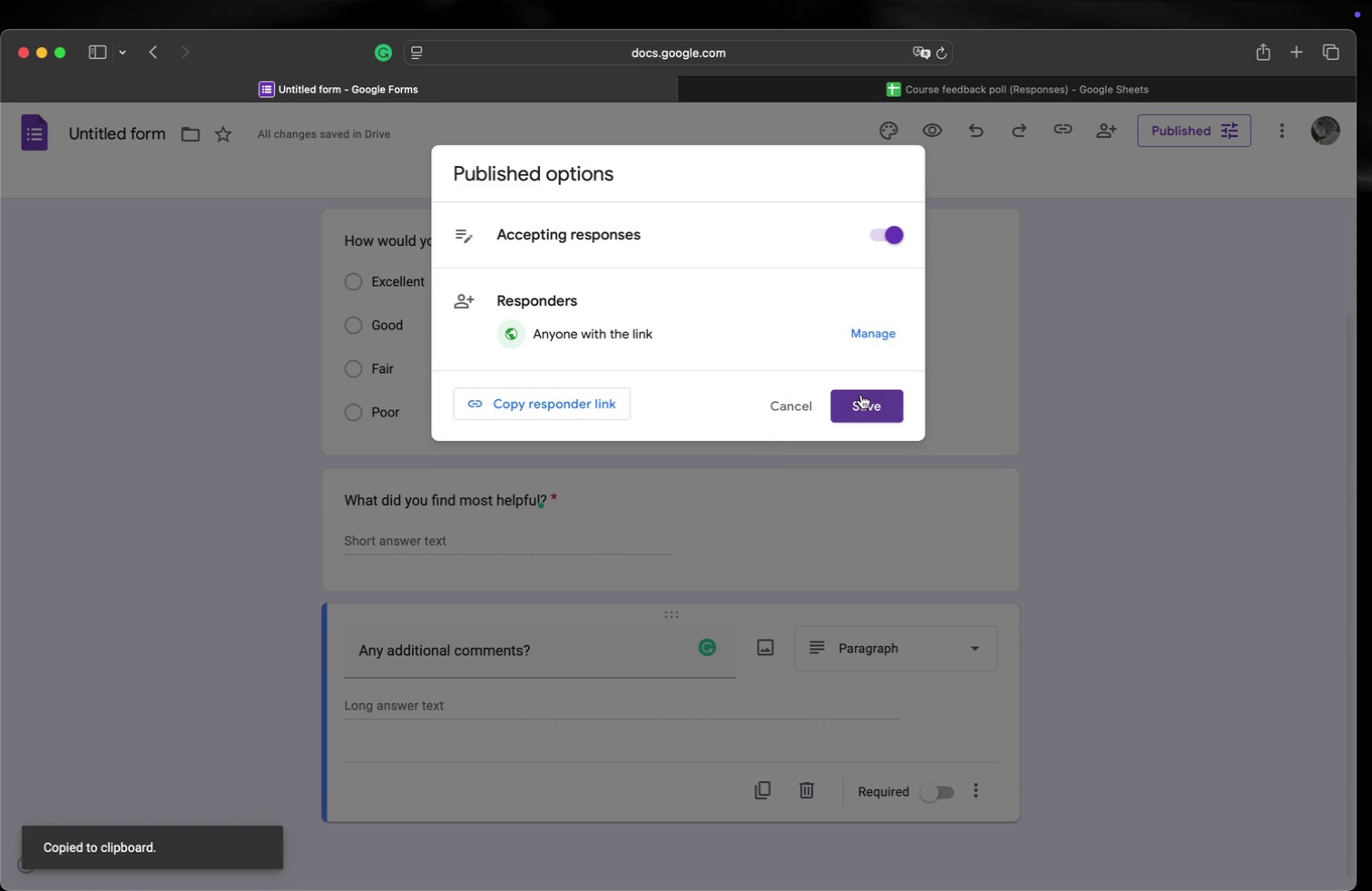 
left_click([861, 395])
 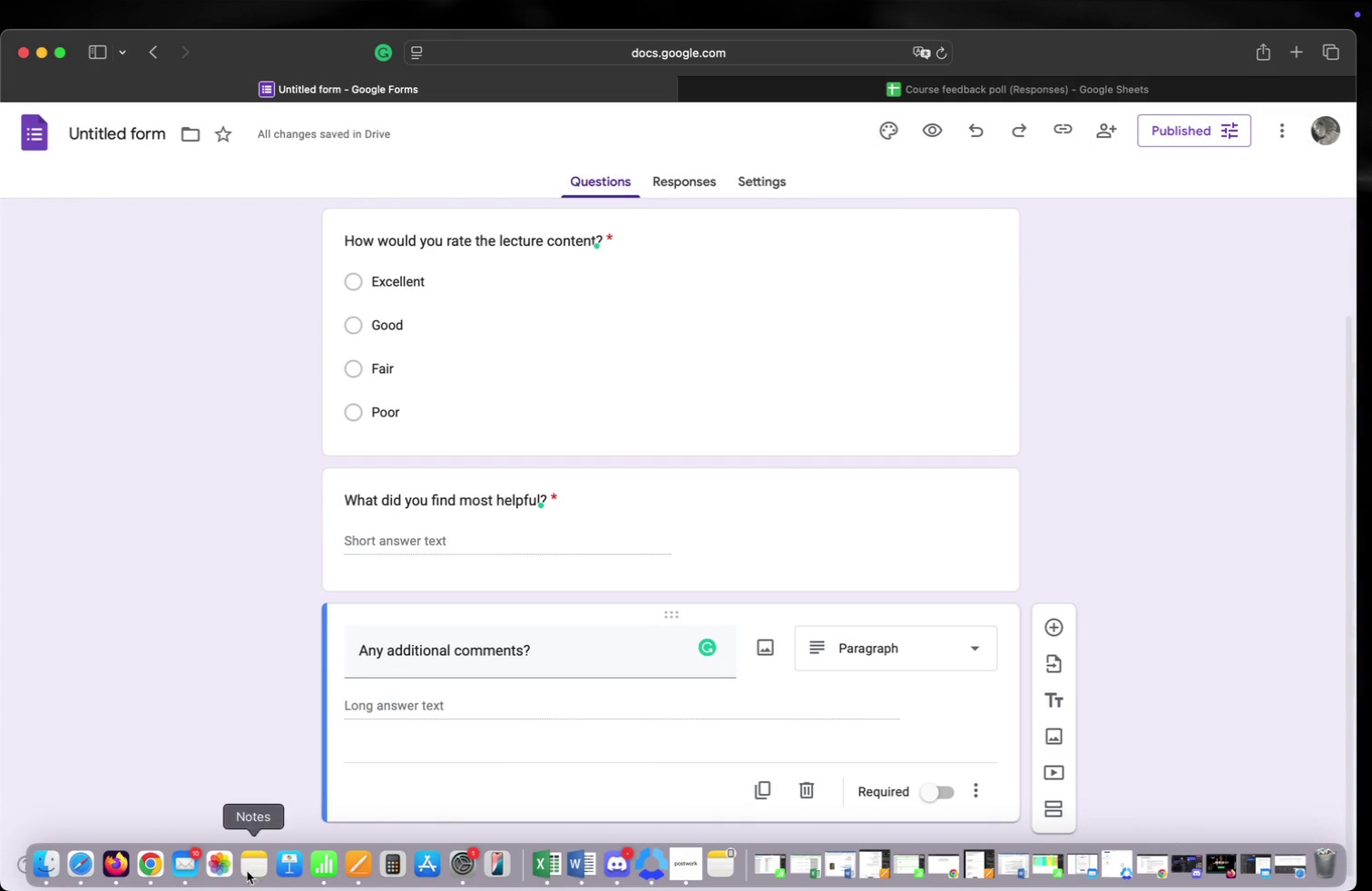 
right_click([127, 859])
 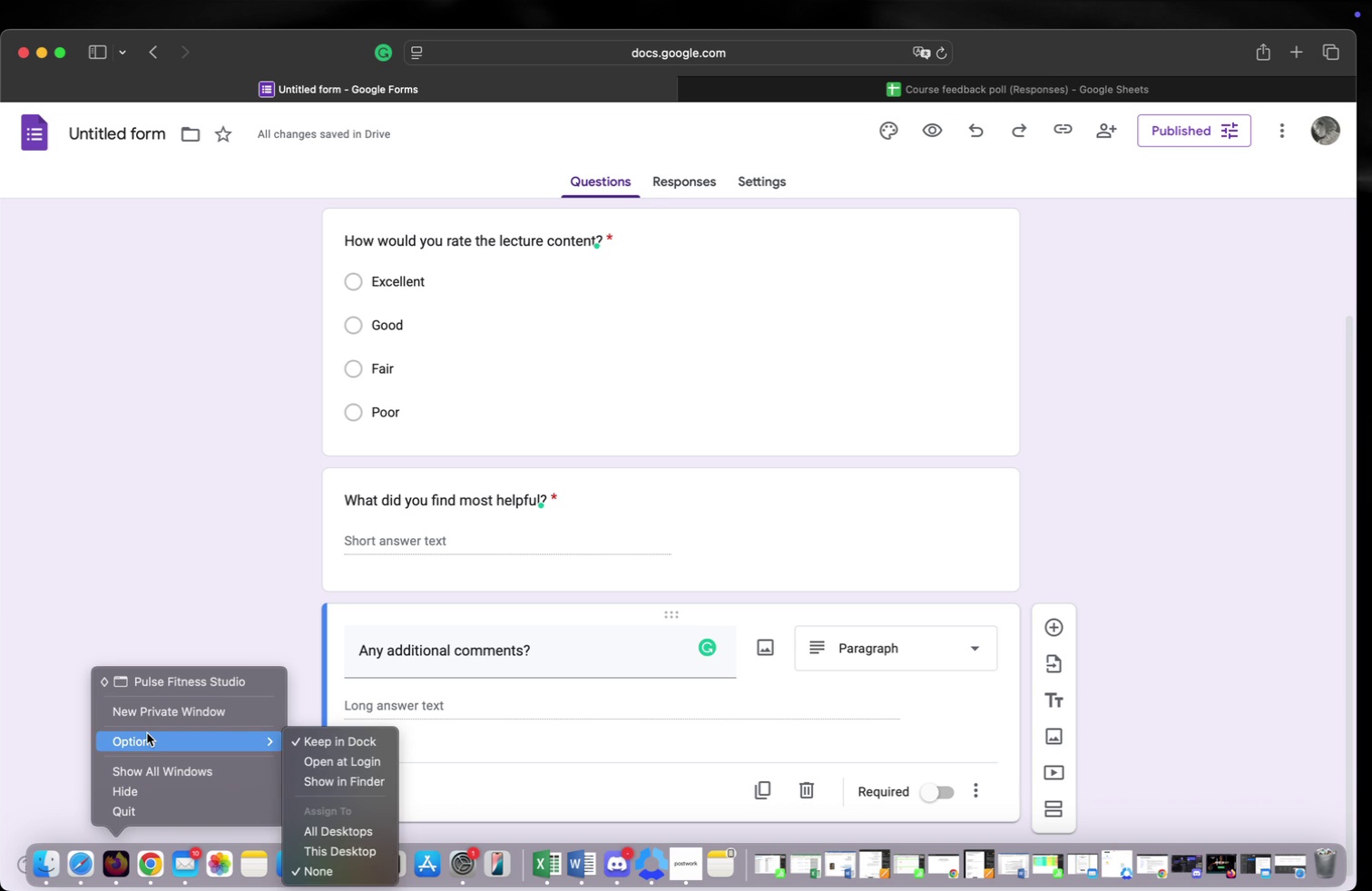 
wait(6.34)
 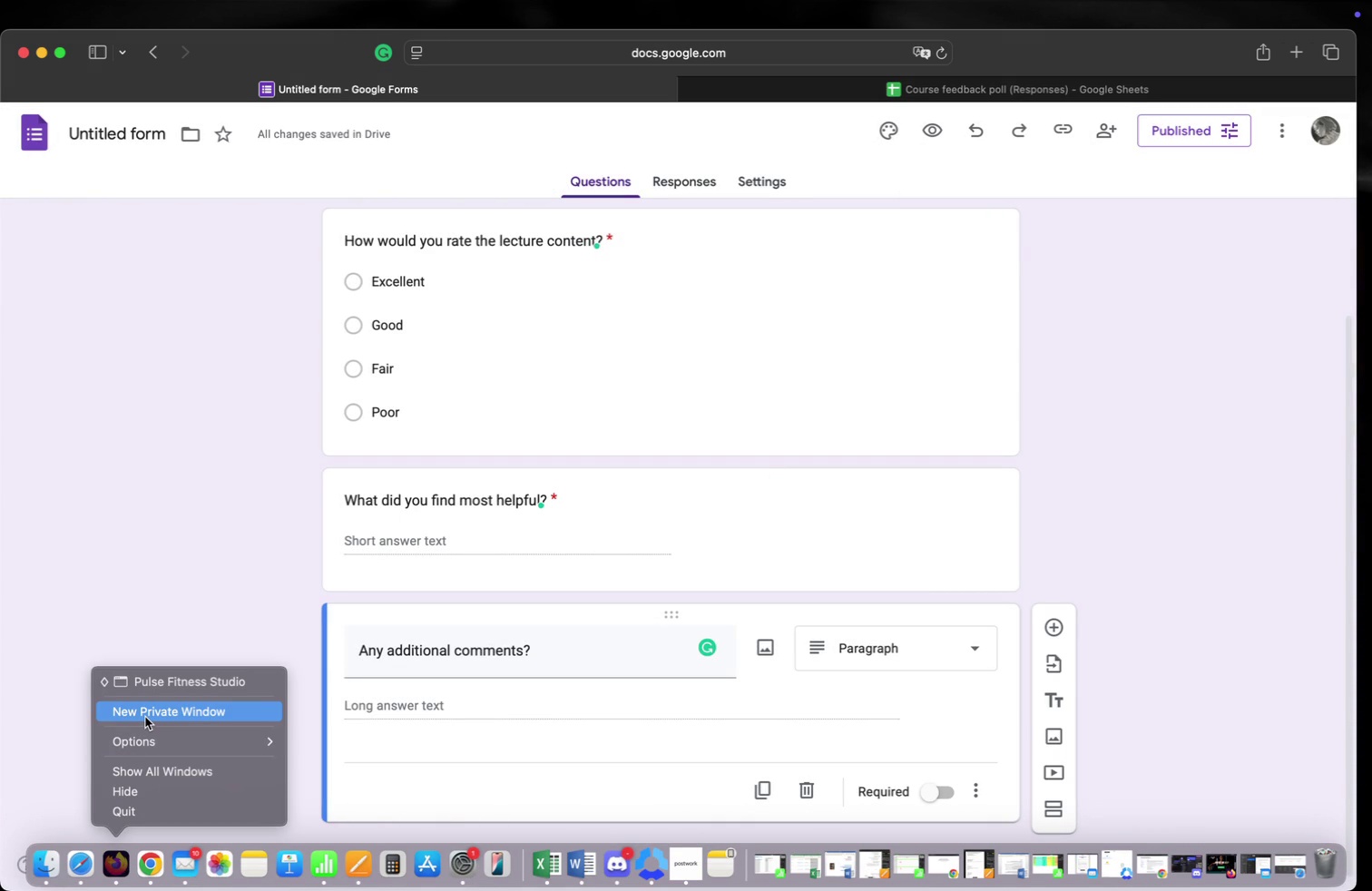 
left_click([139, 719])
 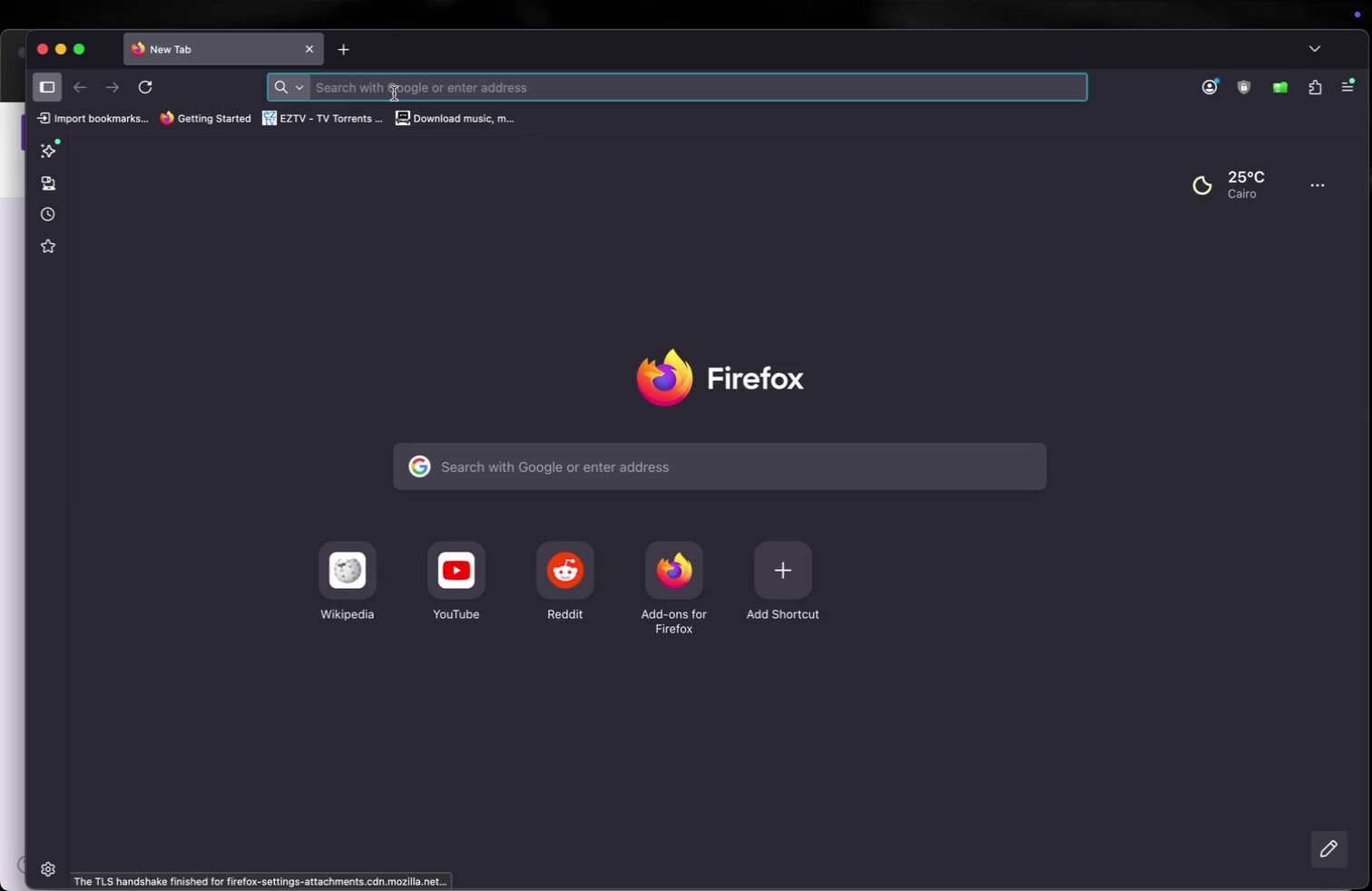 
left_click([379, 84])
 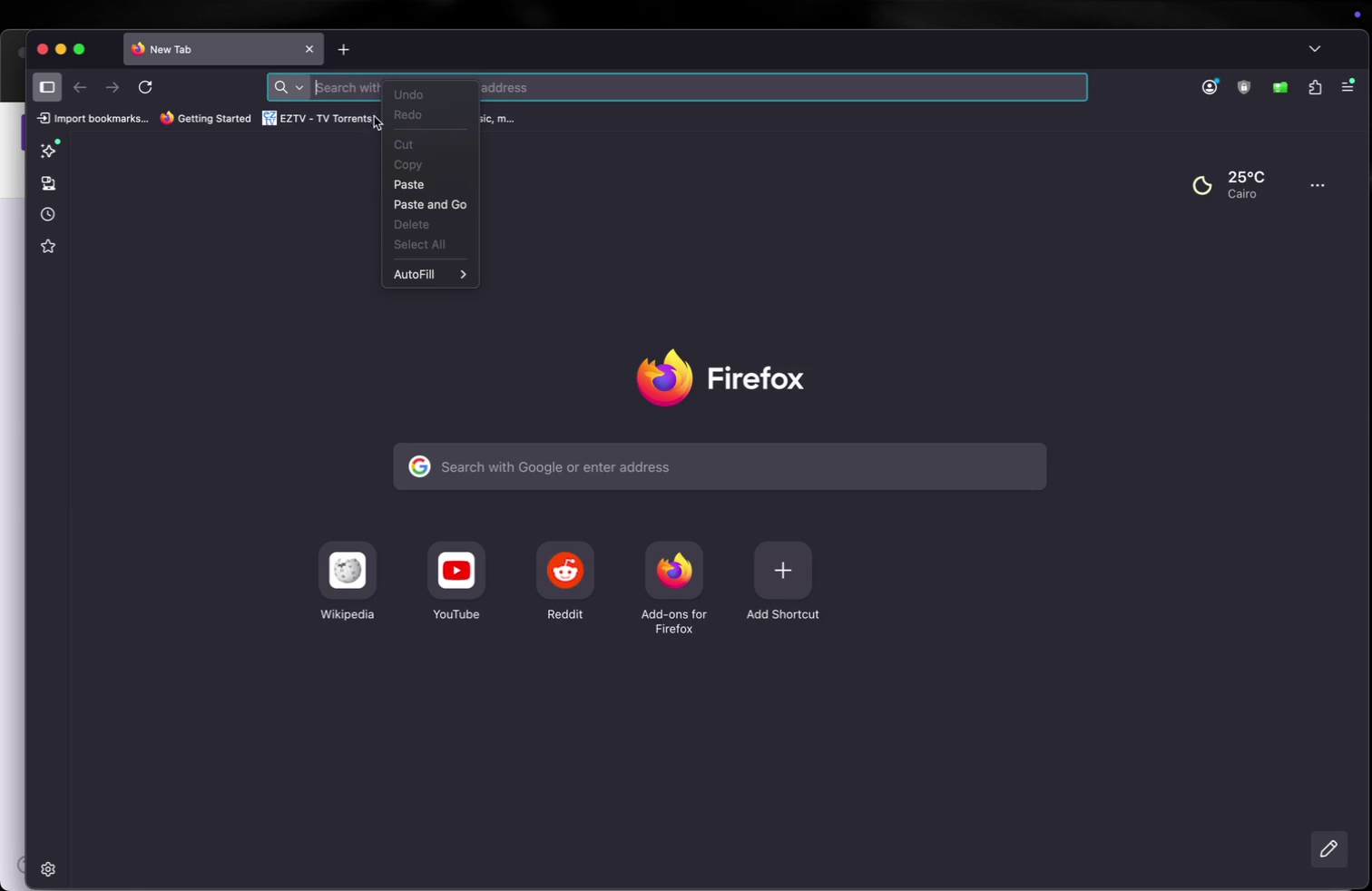 
right_click([359, 90])
 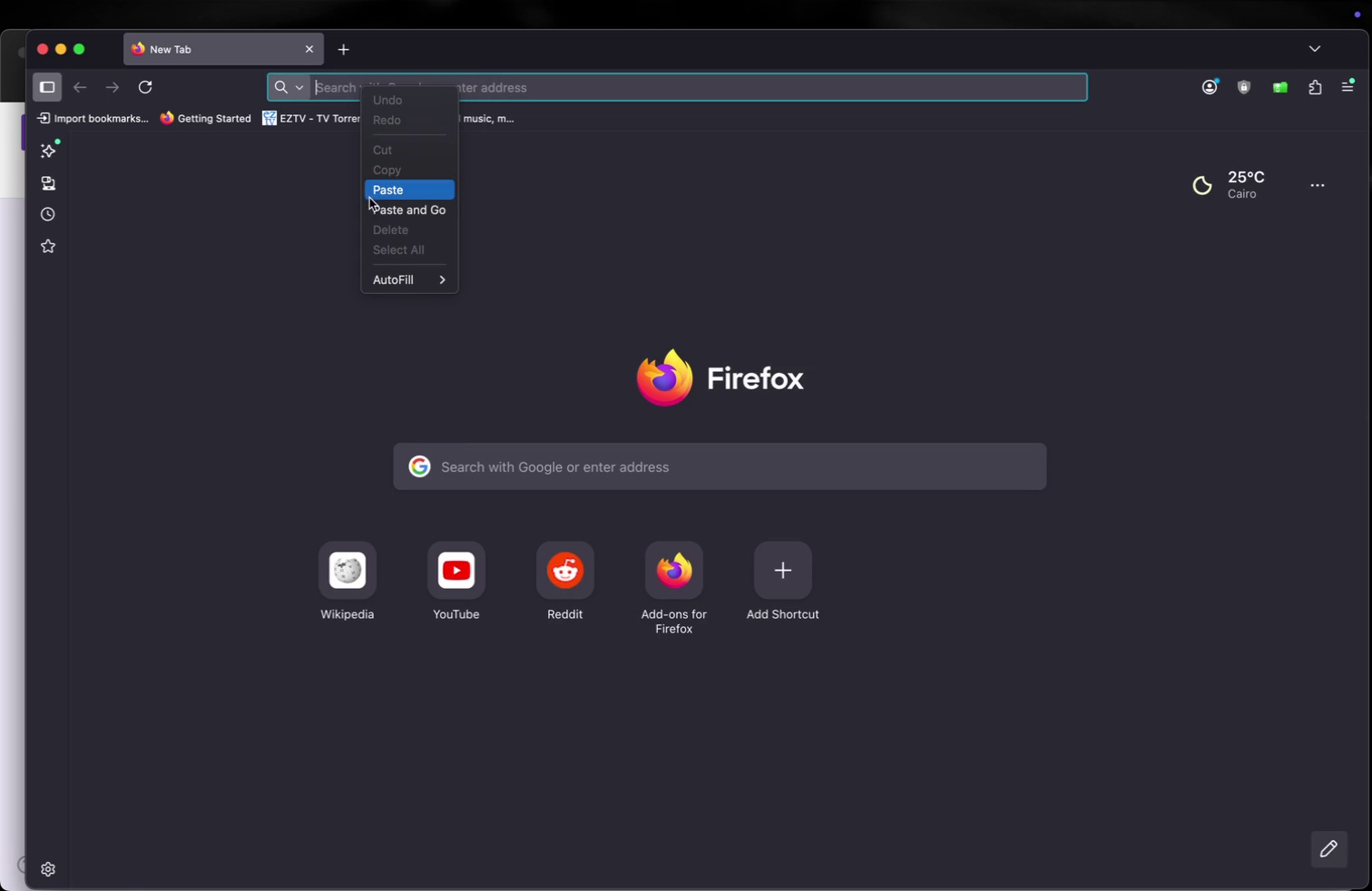 
left_click([373, 194])
 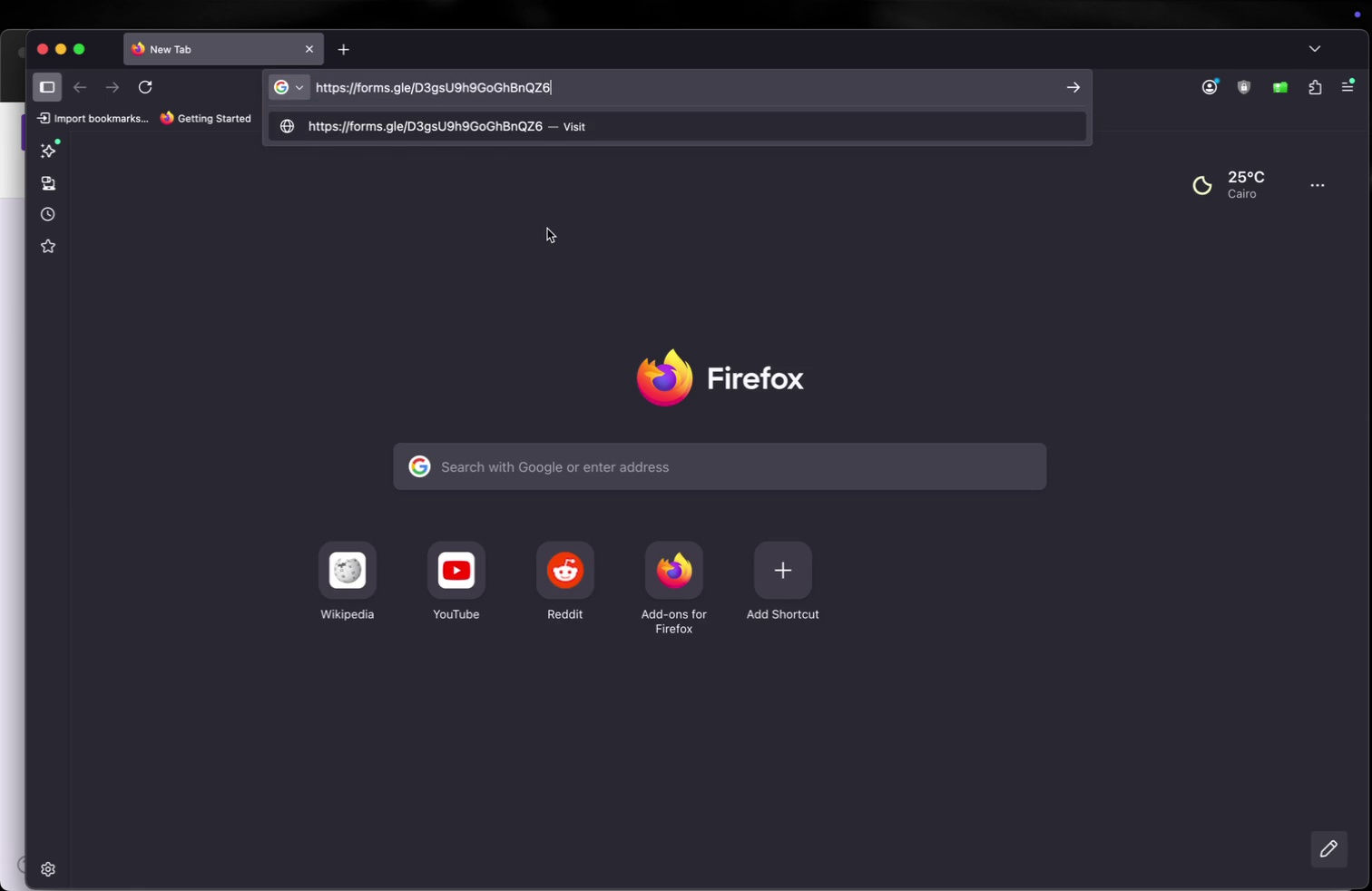 
key(Enter)
 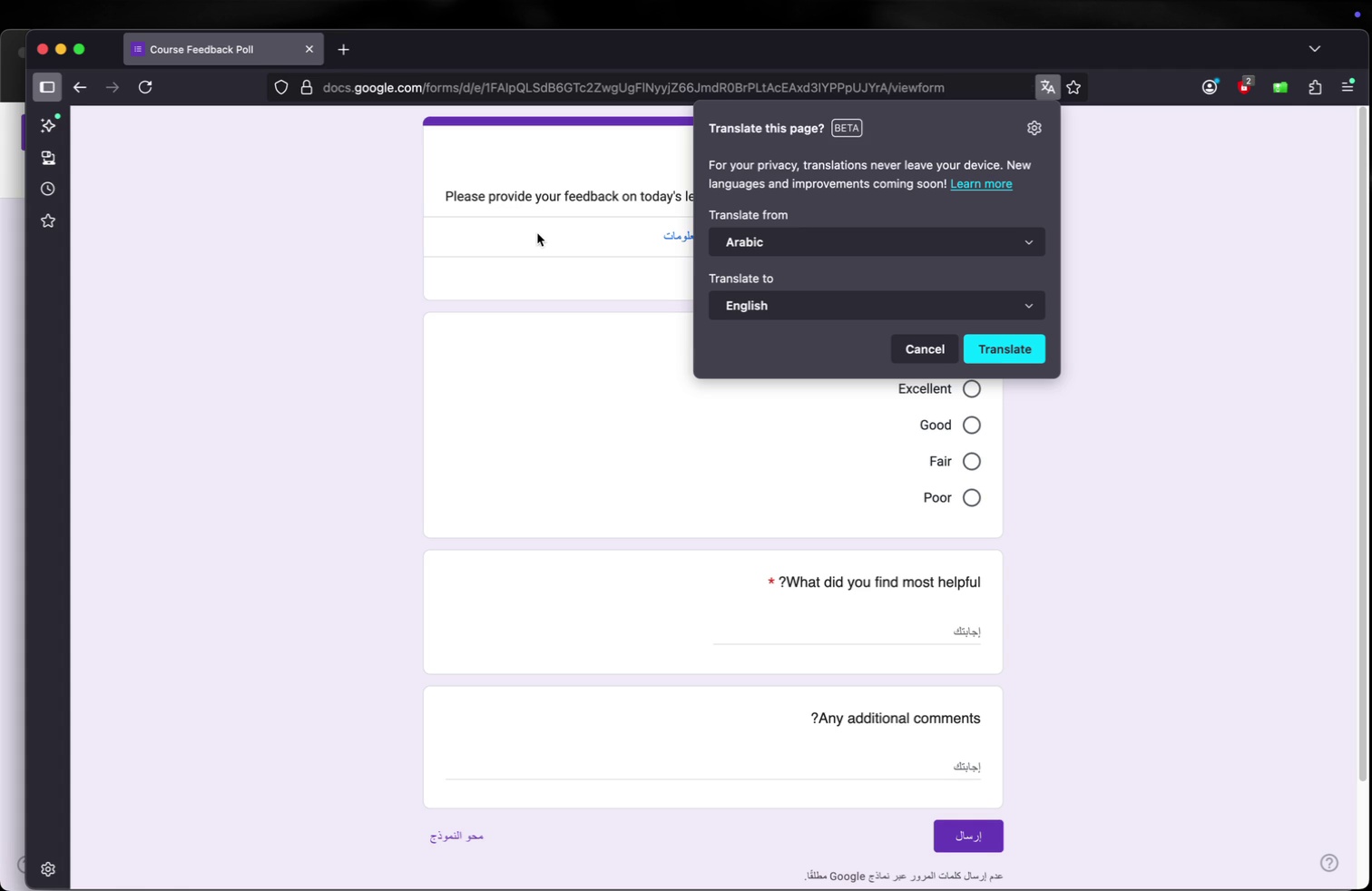 
wait(6.97)
 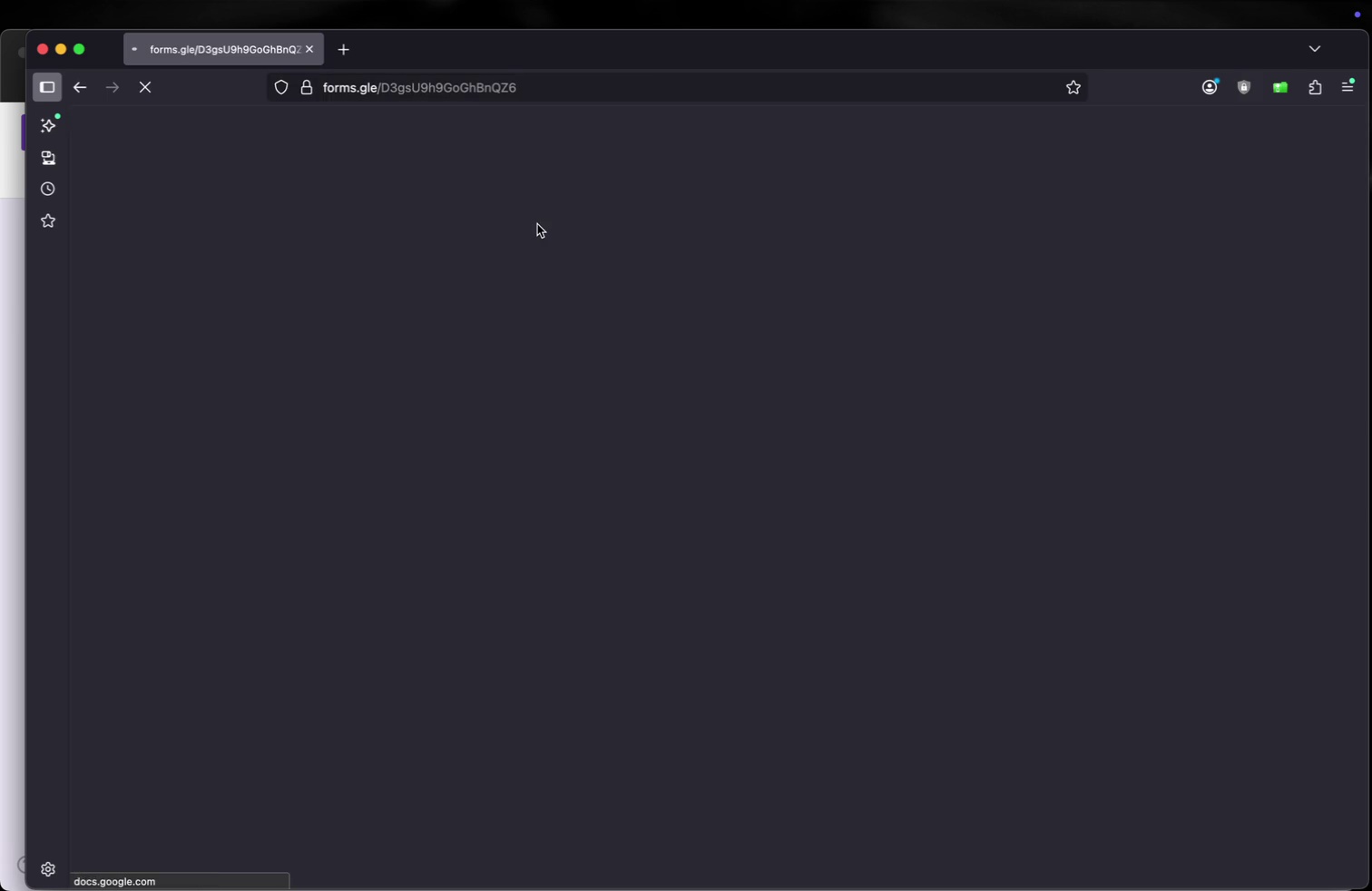 
left_click([930, 348])
 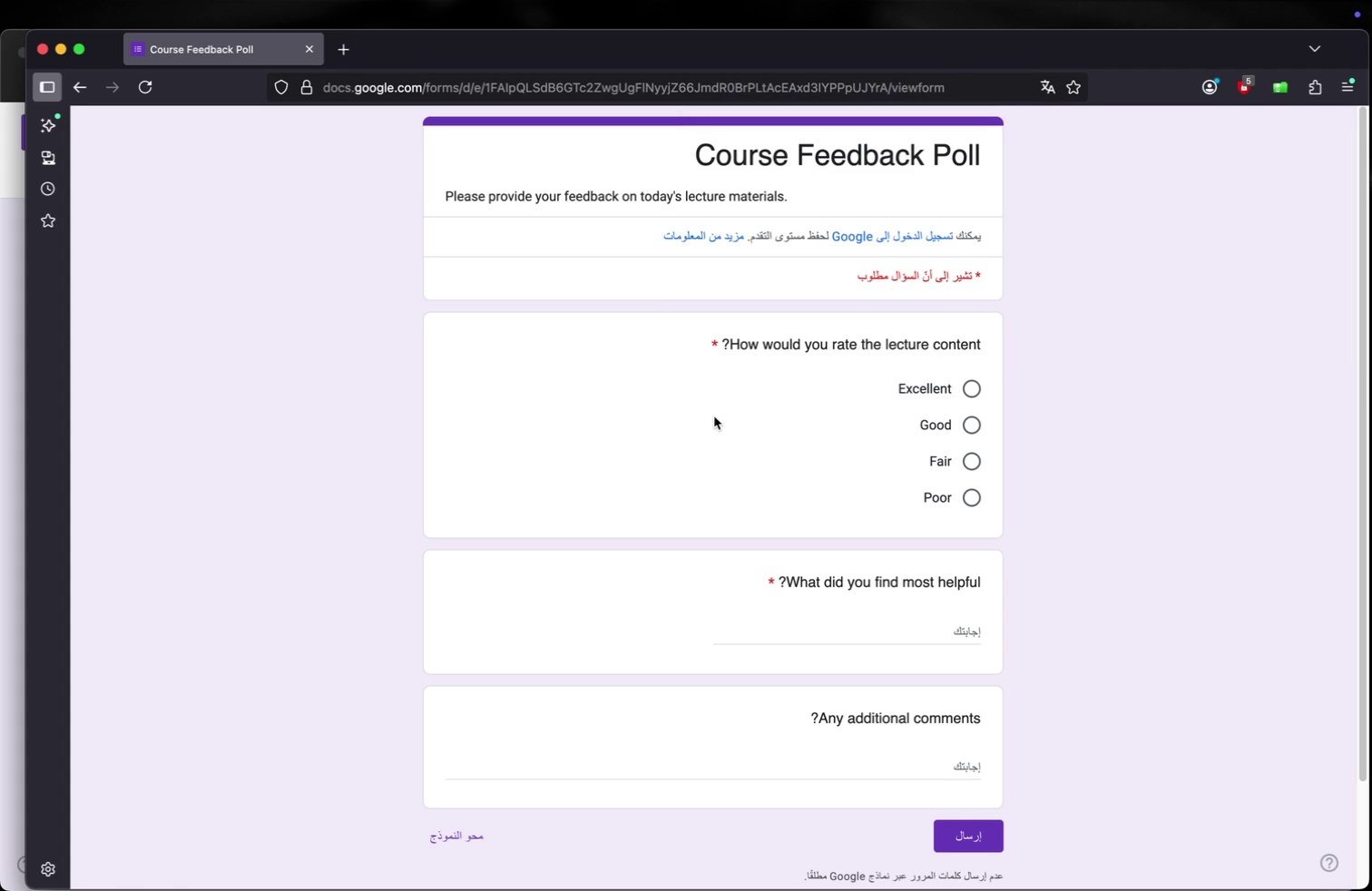 
scroll: coordinate [713, 416], scroll_direction: up, amount: 1.0
 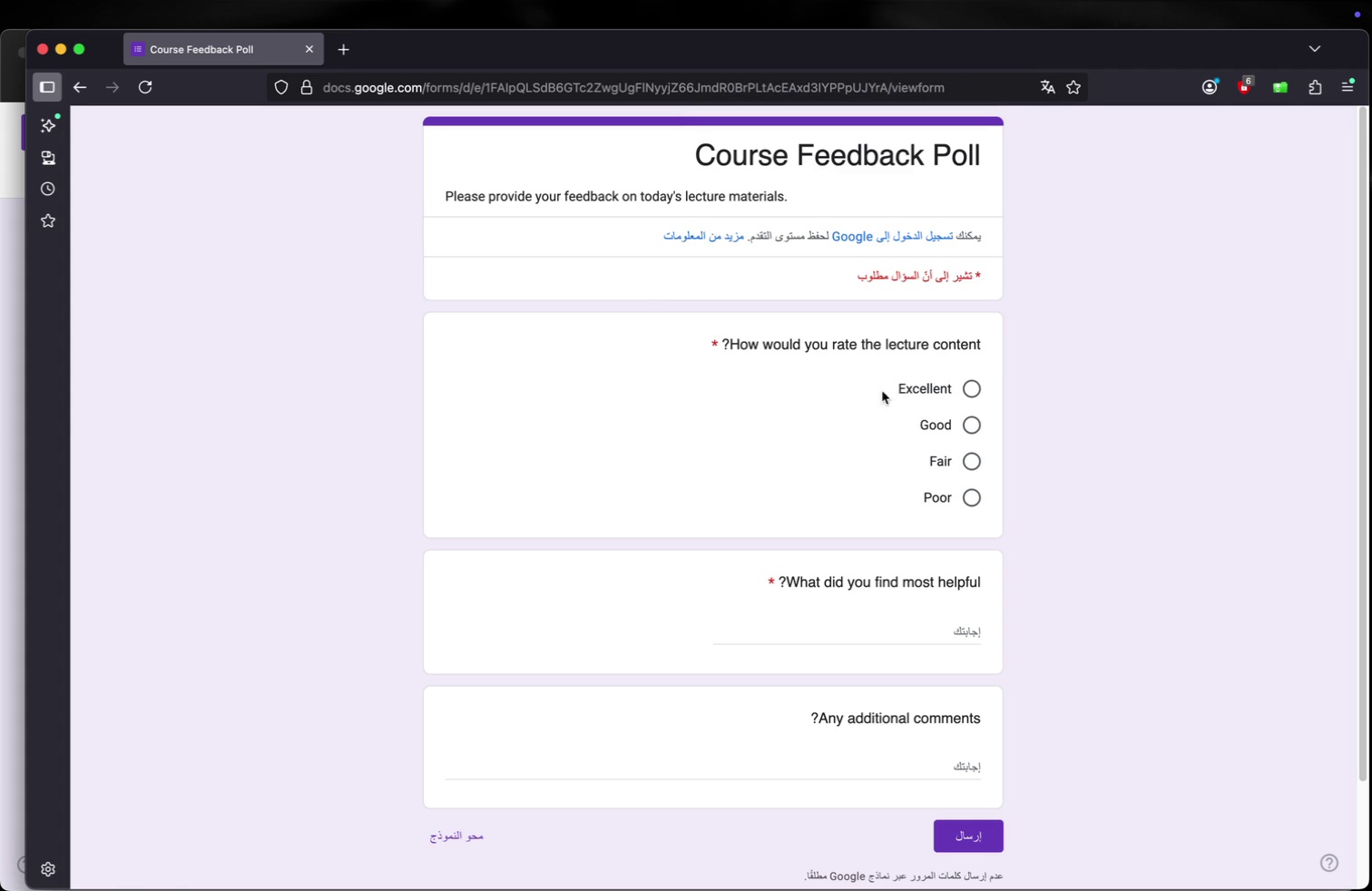 
left_click([975, 389])
 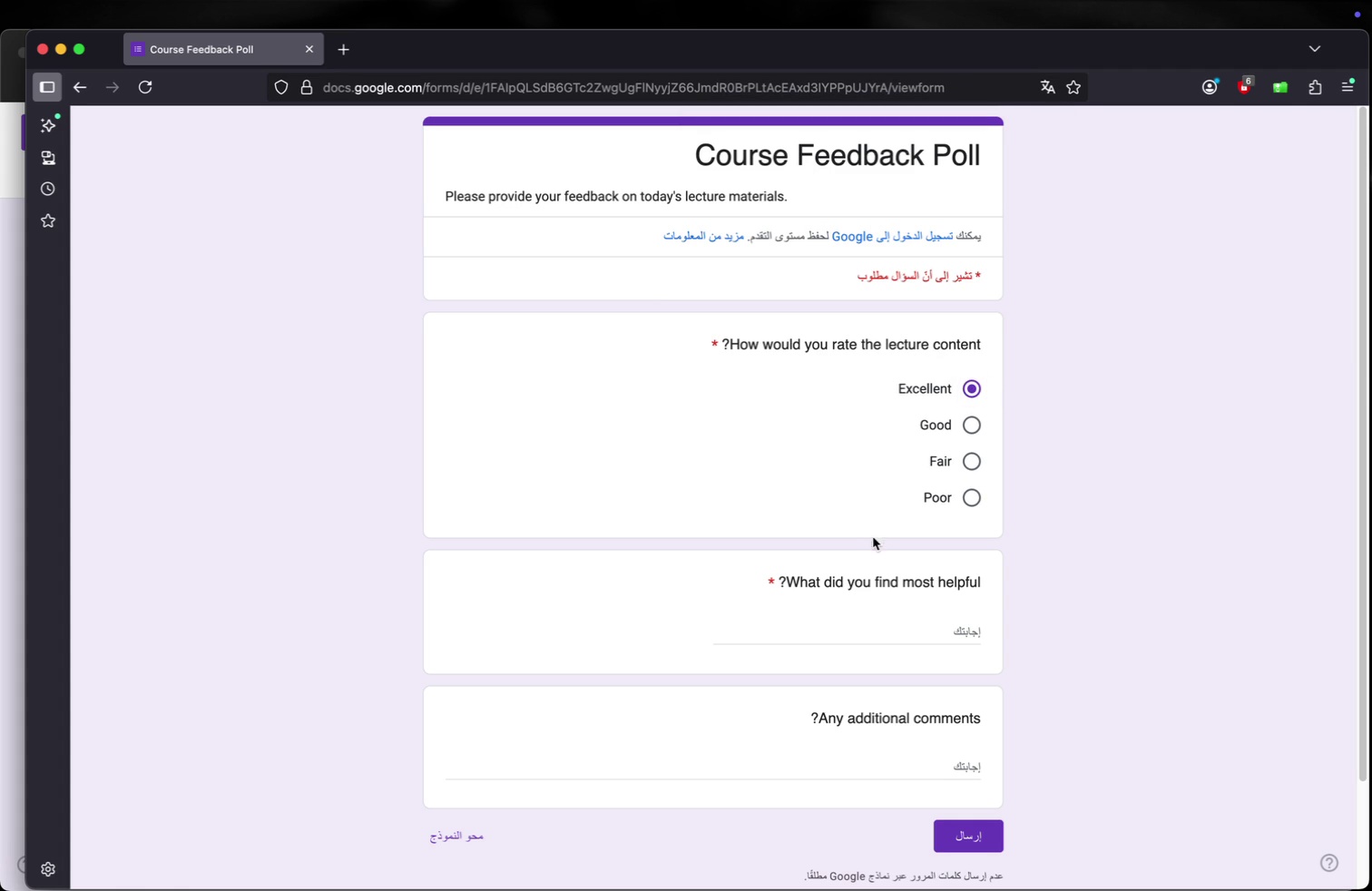 
scroll: coordinate [900, 551], scroll_direction: up, amount: 3.0
 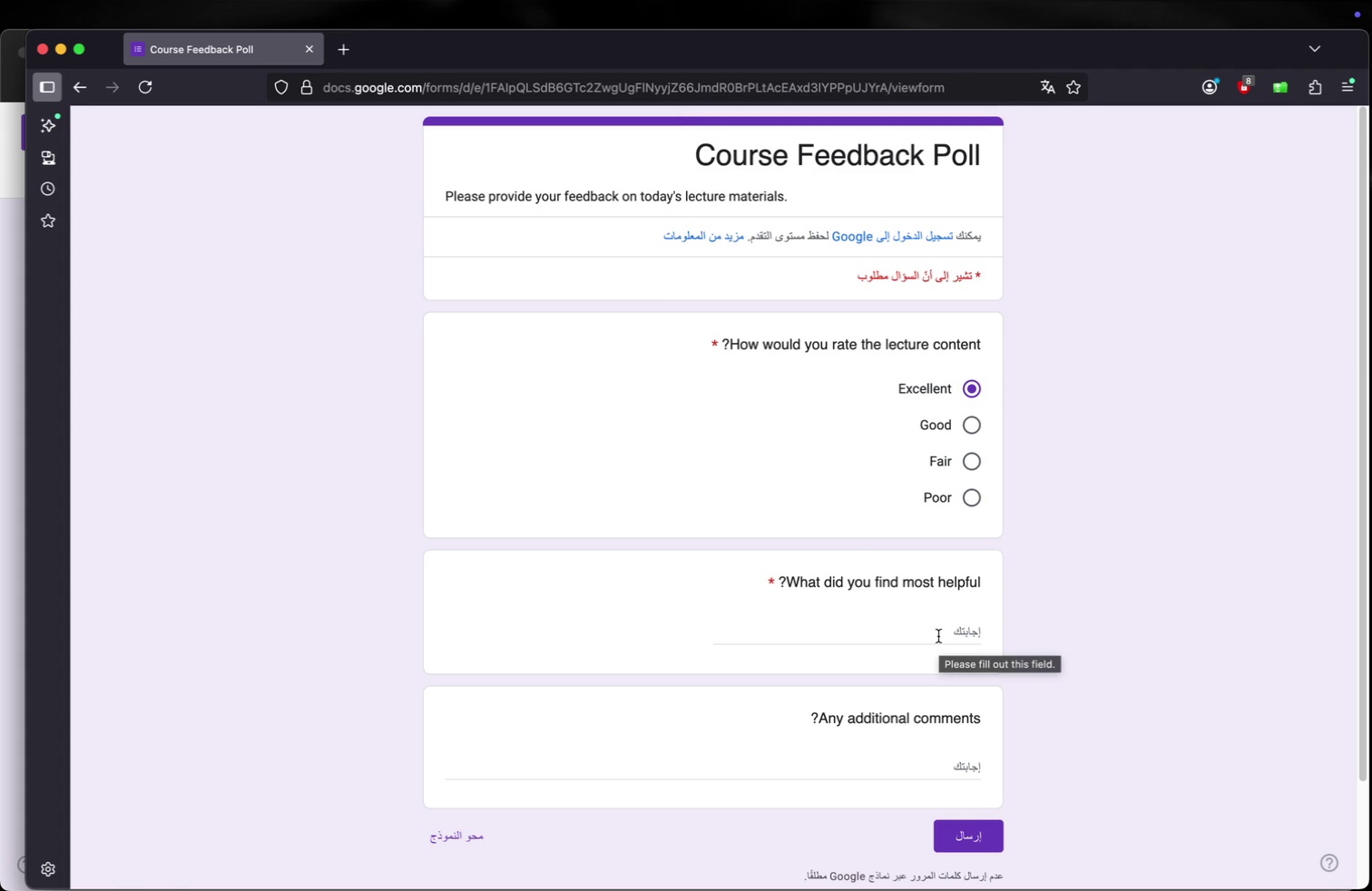 
left_click([938, 636])
 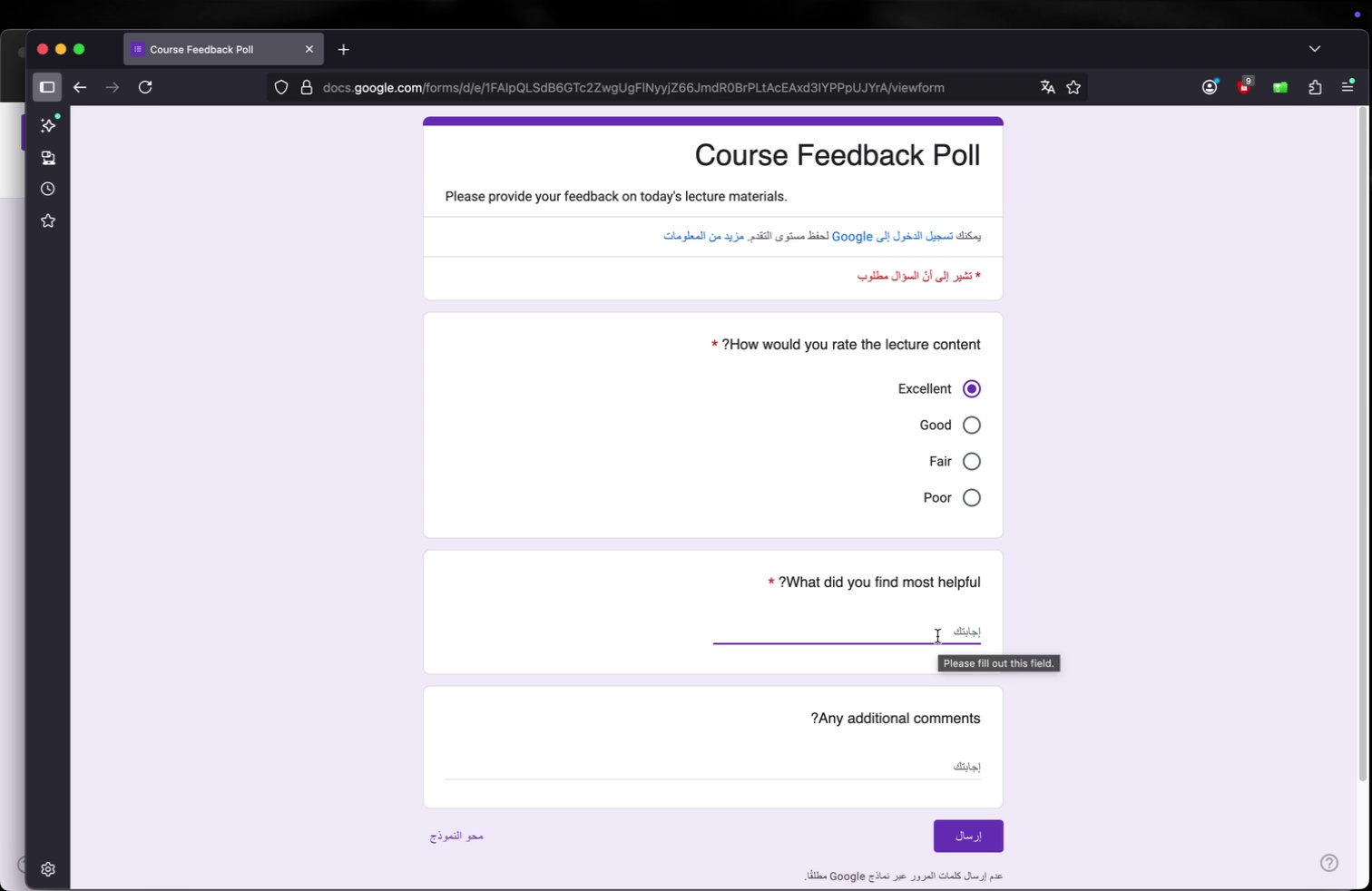 
type(everything... test ts)
key(Backspace)
type(es)
key(Backspace)
key(Backspace)
key(Backspace)
key(Backspace)
key(Backspace)
key(Backspace)
key(Backspace)
key(Backspace)
key(Backspace)
key(Backspace)
key(Backspace)
key(Backspace)
type( was good.)
 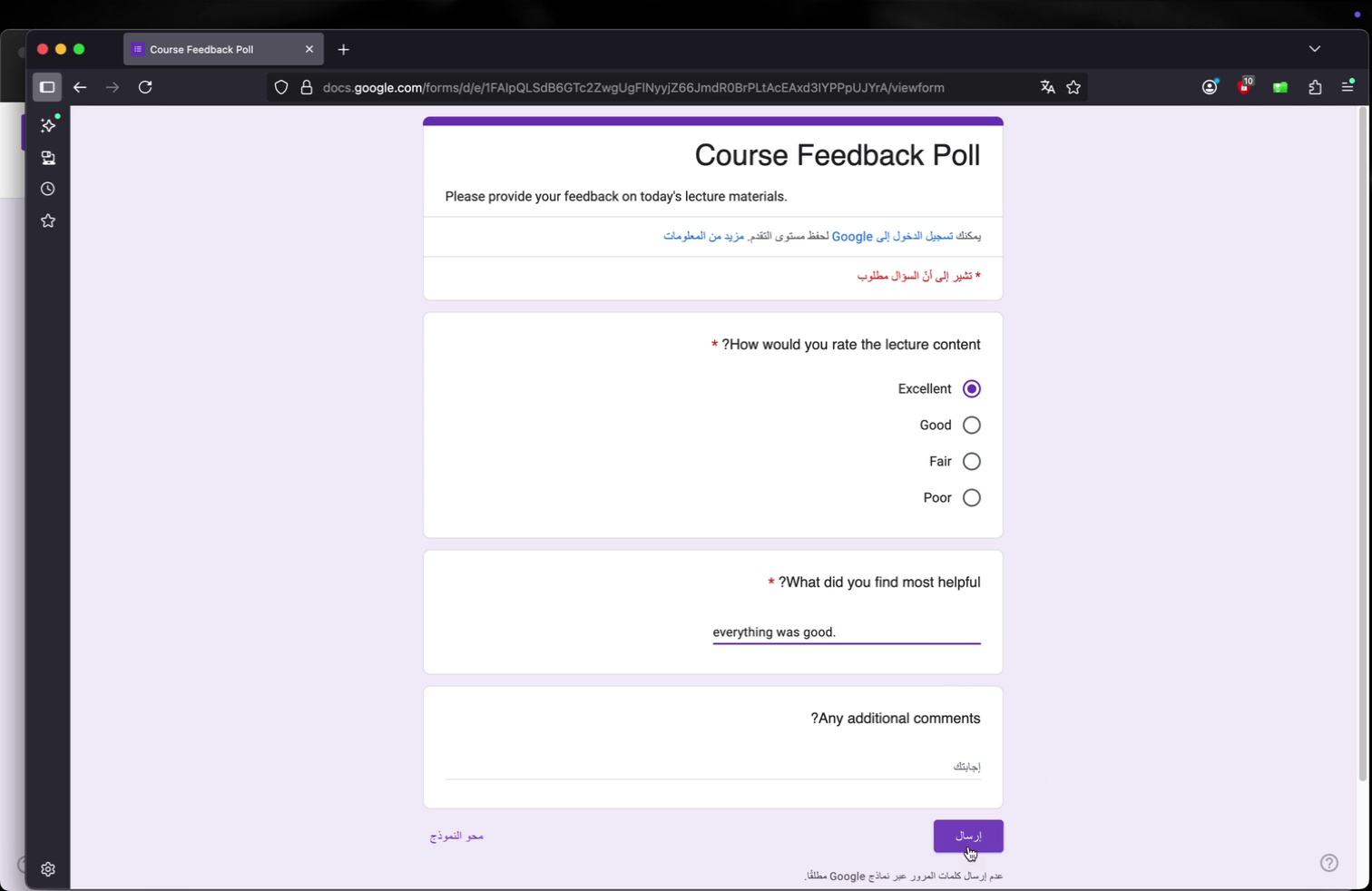 
left_click([968, 844])
 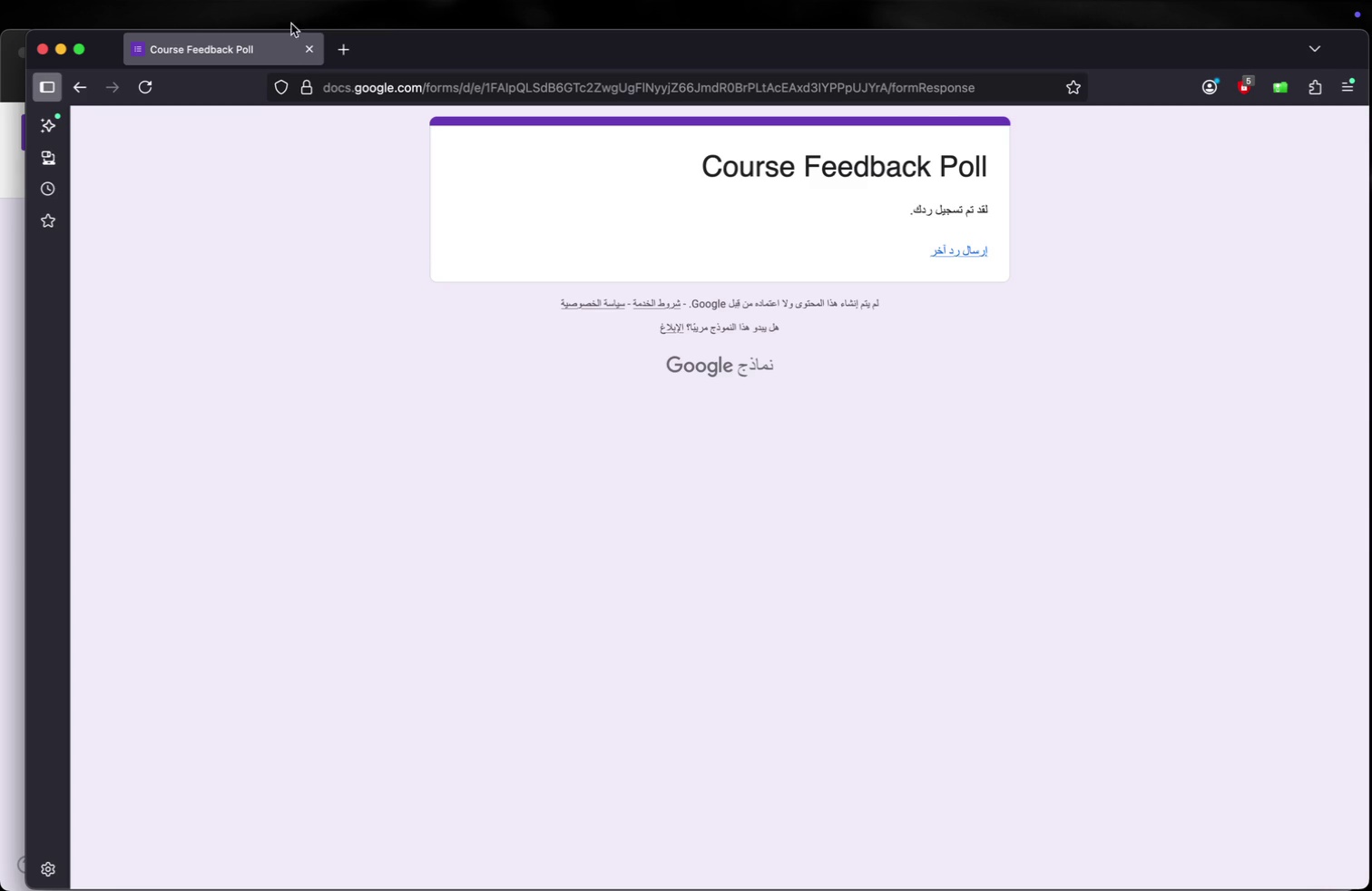 
left_click([2, 185])
 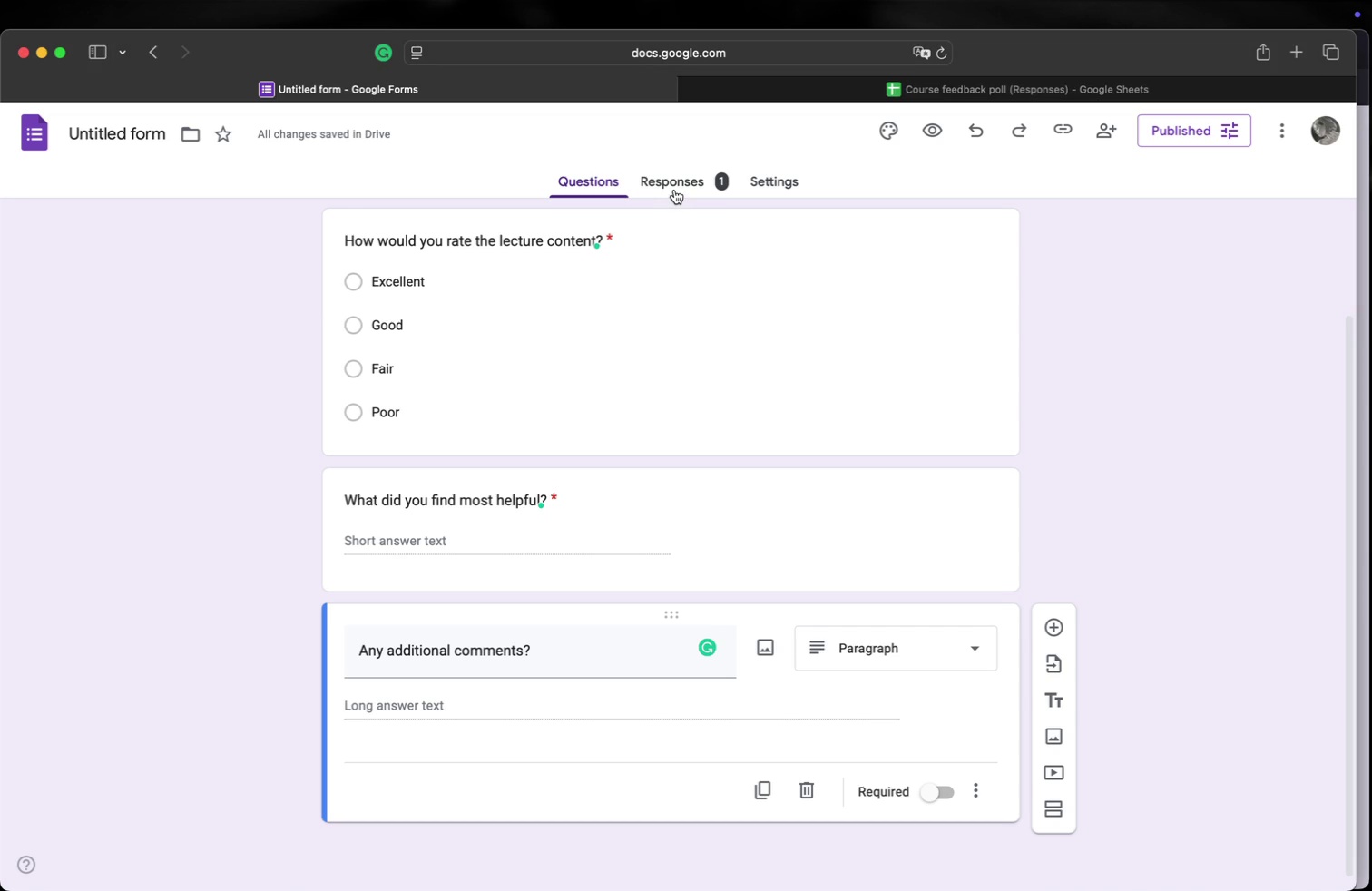 
left_click([674, 190])
 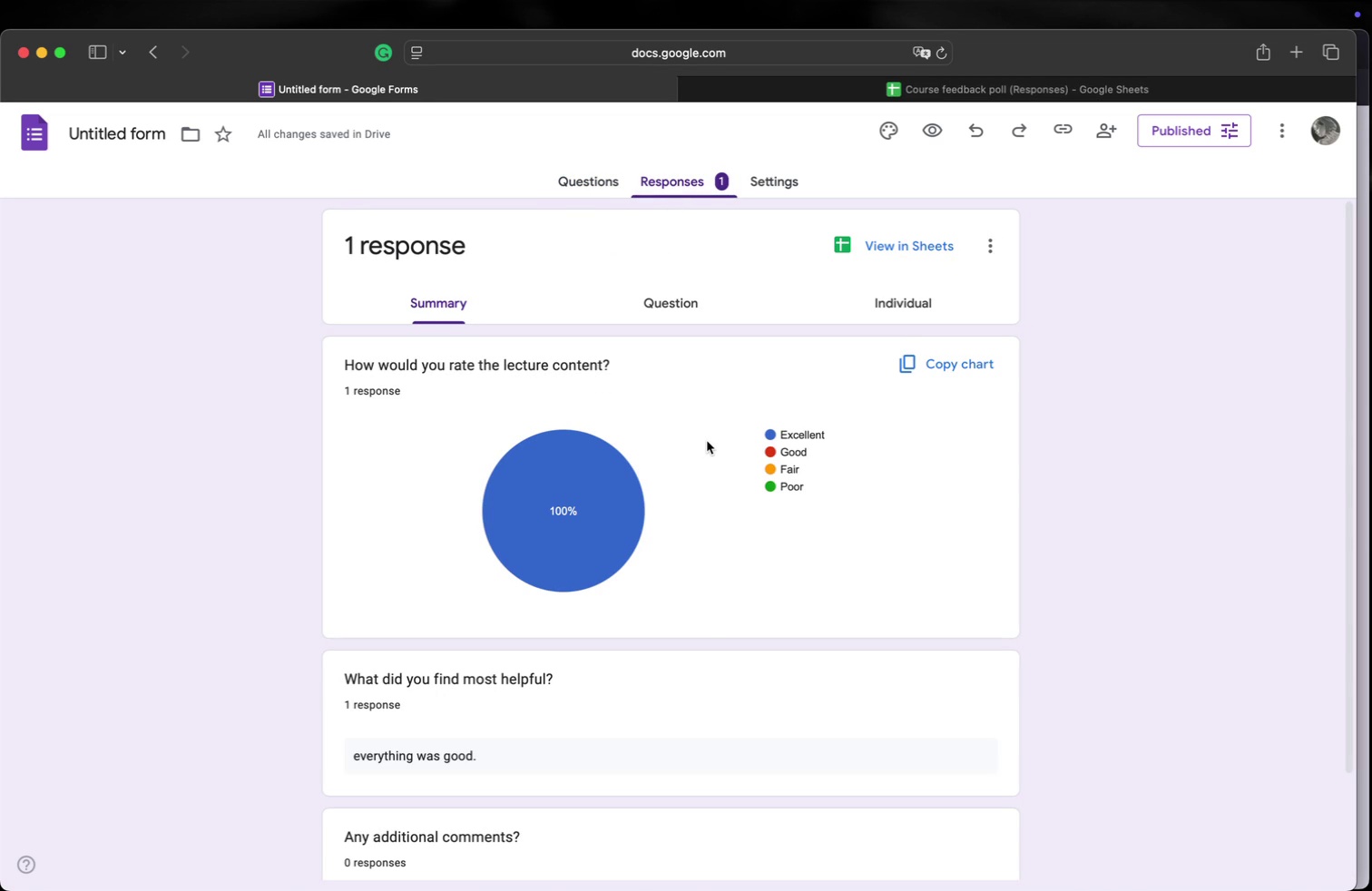 
scroll: coordinate [706, 443], scroll_direction: up, amount: 4.0
 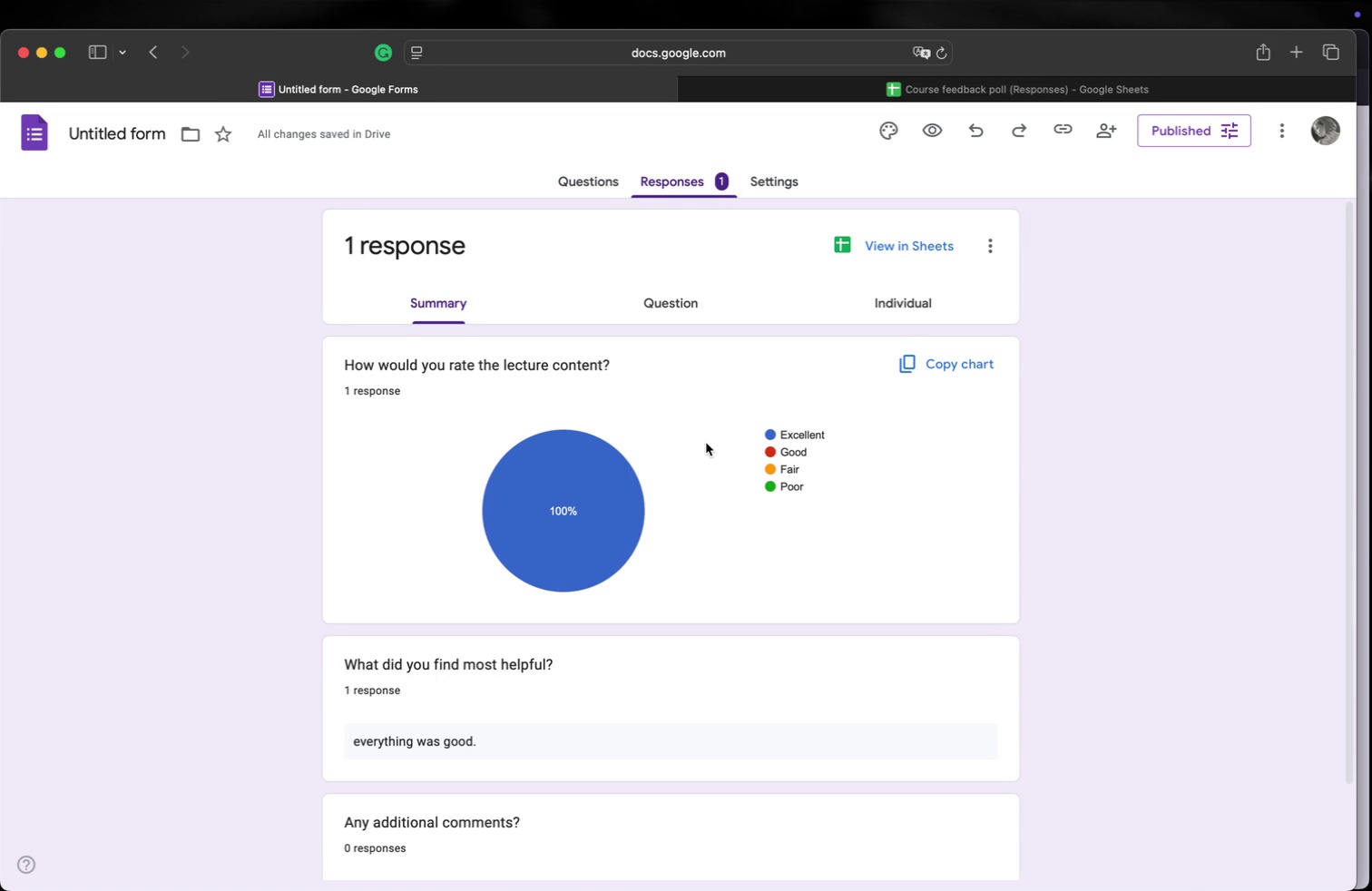 
scroll: coordinate [706, 443], scroll_direction: down, amount: 6.0
 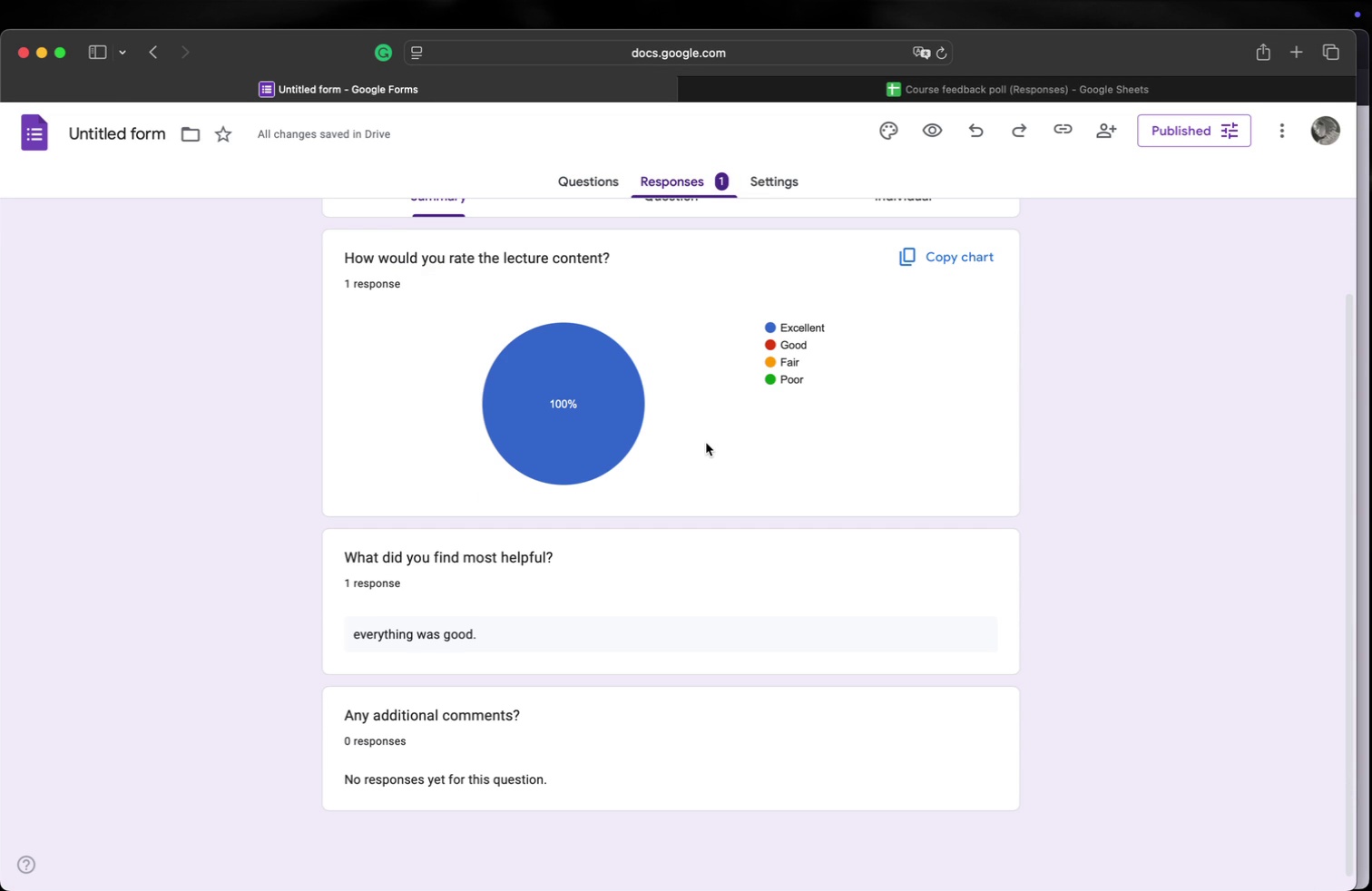 
scroll: coordinate [706, 444], scroll_direction: up, amount: 11.0
 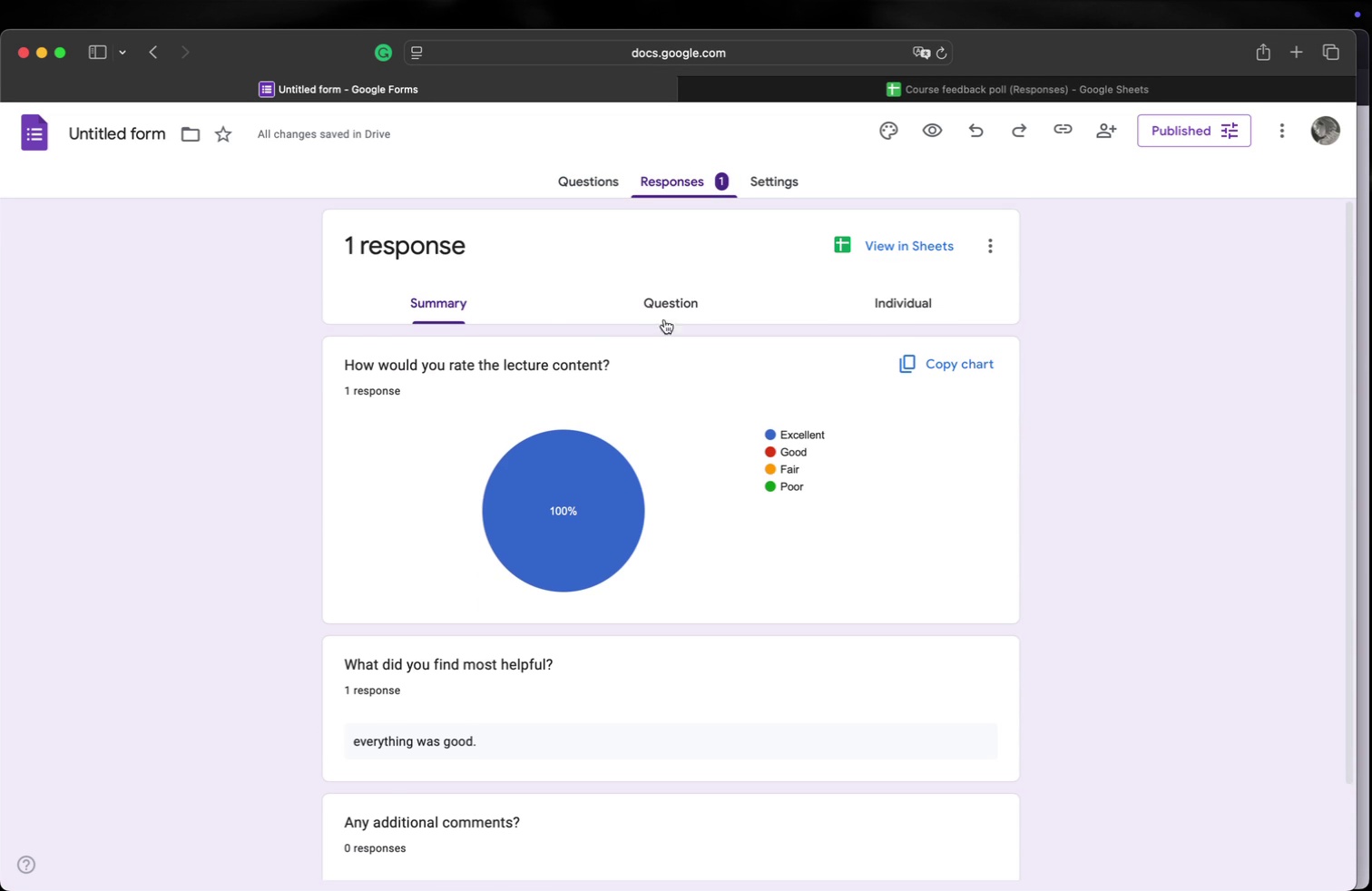 
left_click([668, 310])
 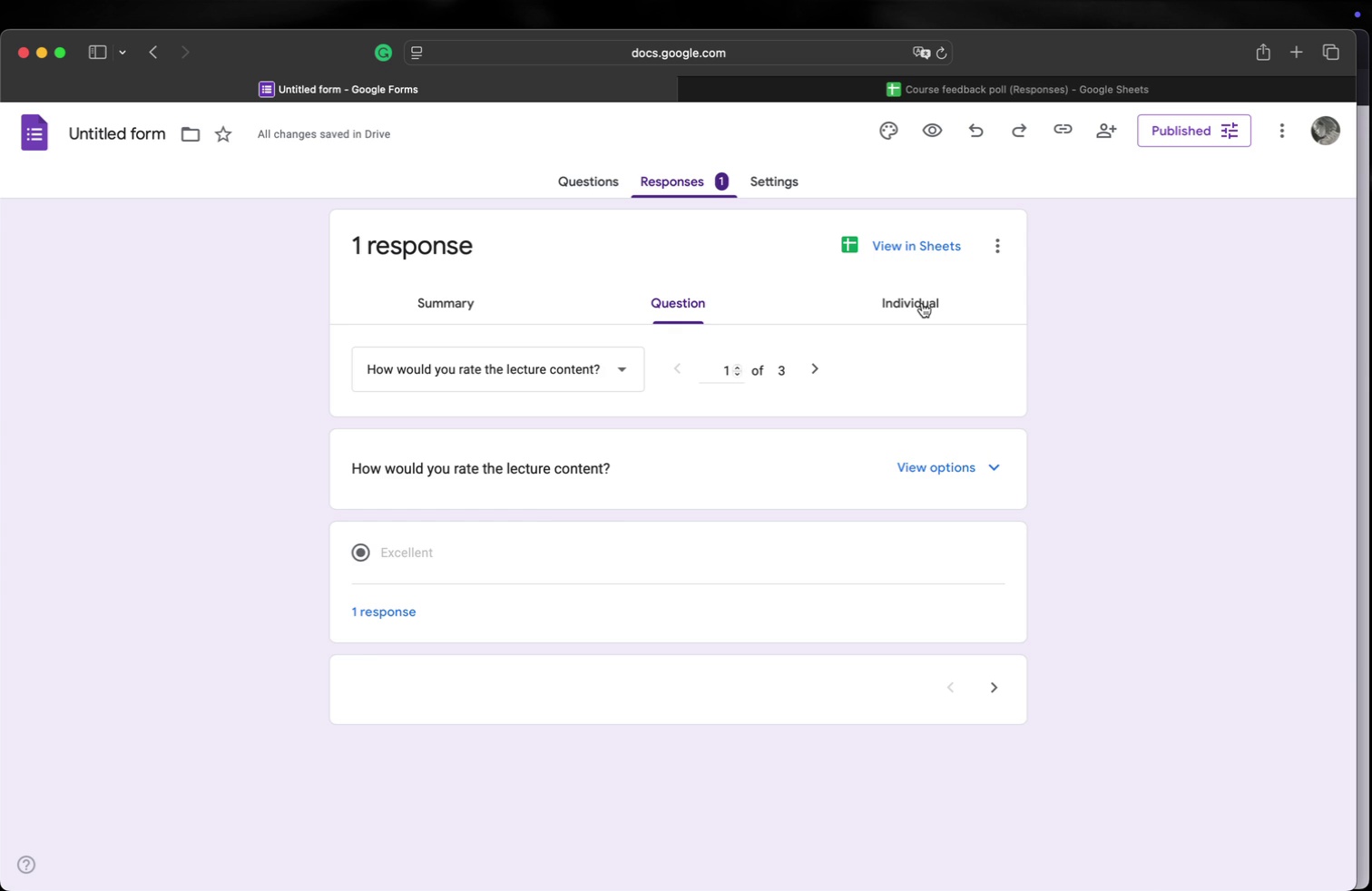 
left_click([922, 303])
 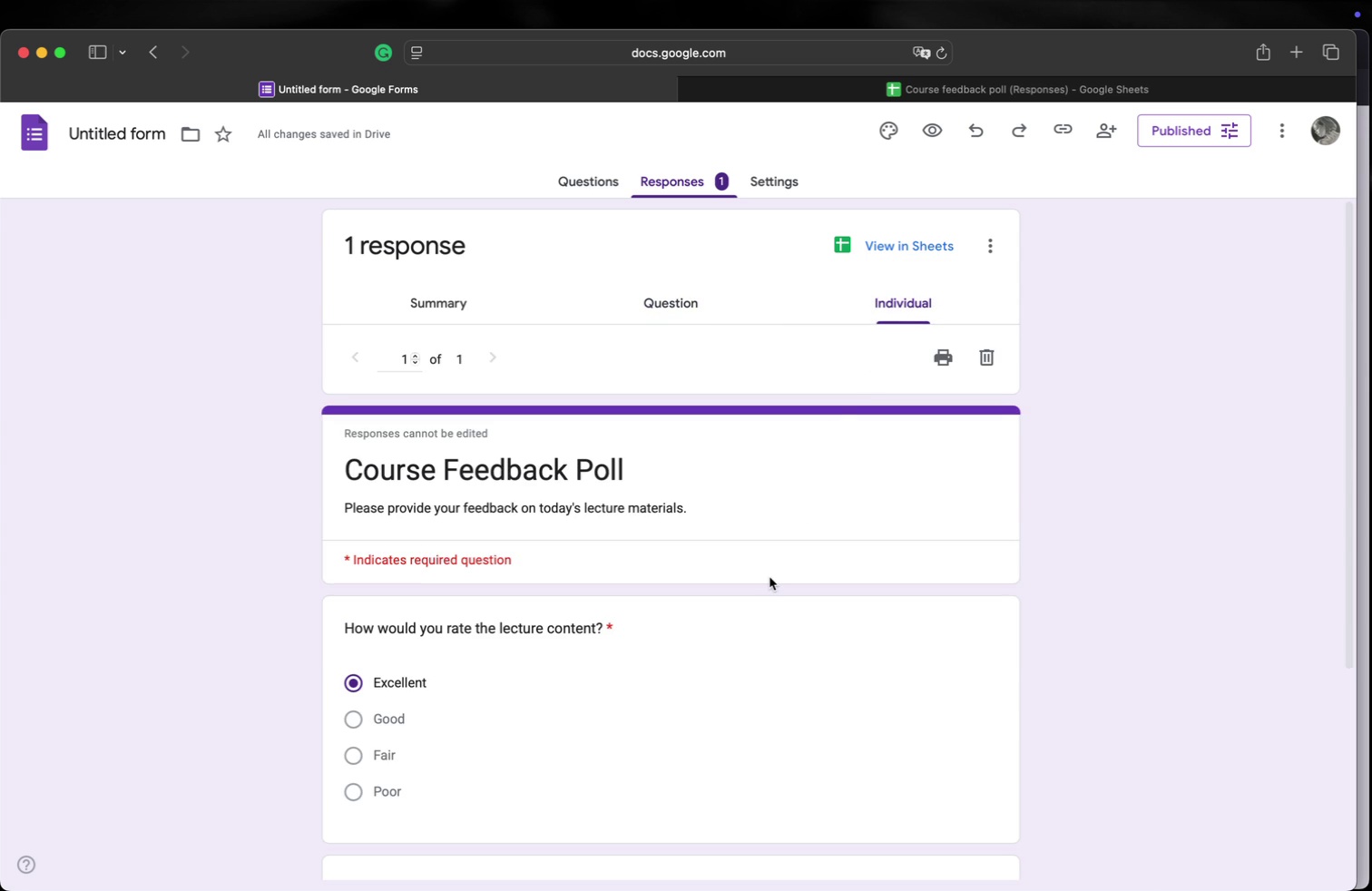 
scroll: coordinate [769, 577], scroll_direction: up, amount: 3.0
 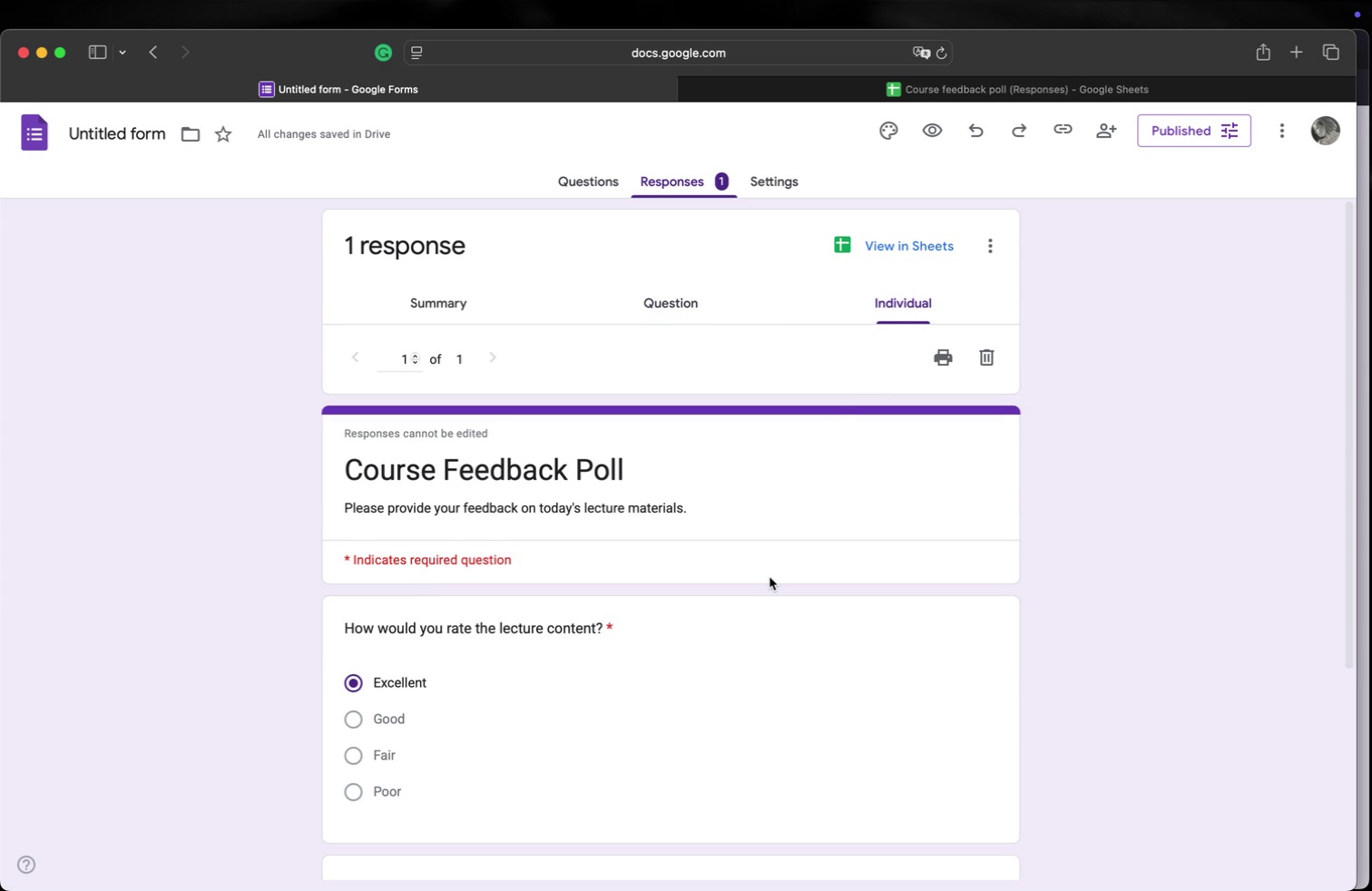 
scroll: coordinate [769, 576], scroll_direction: down, amount: 11.0
 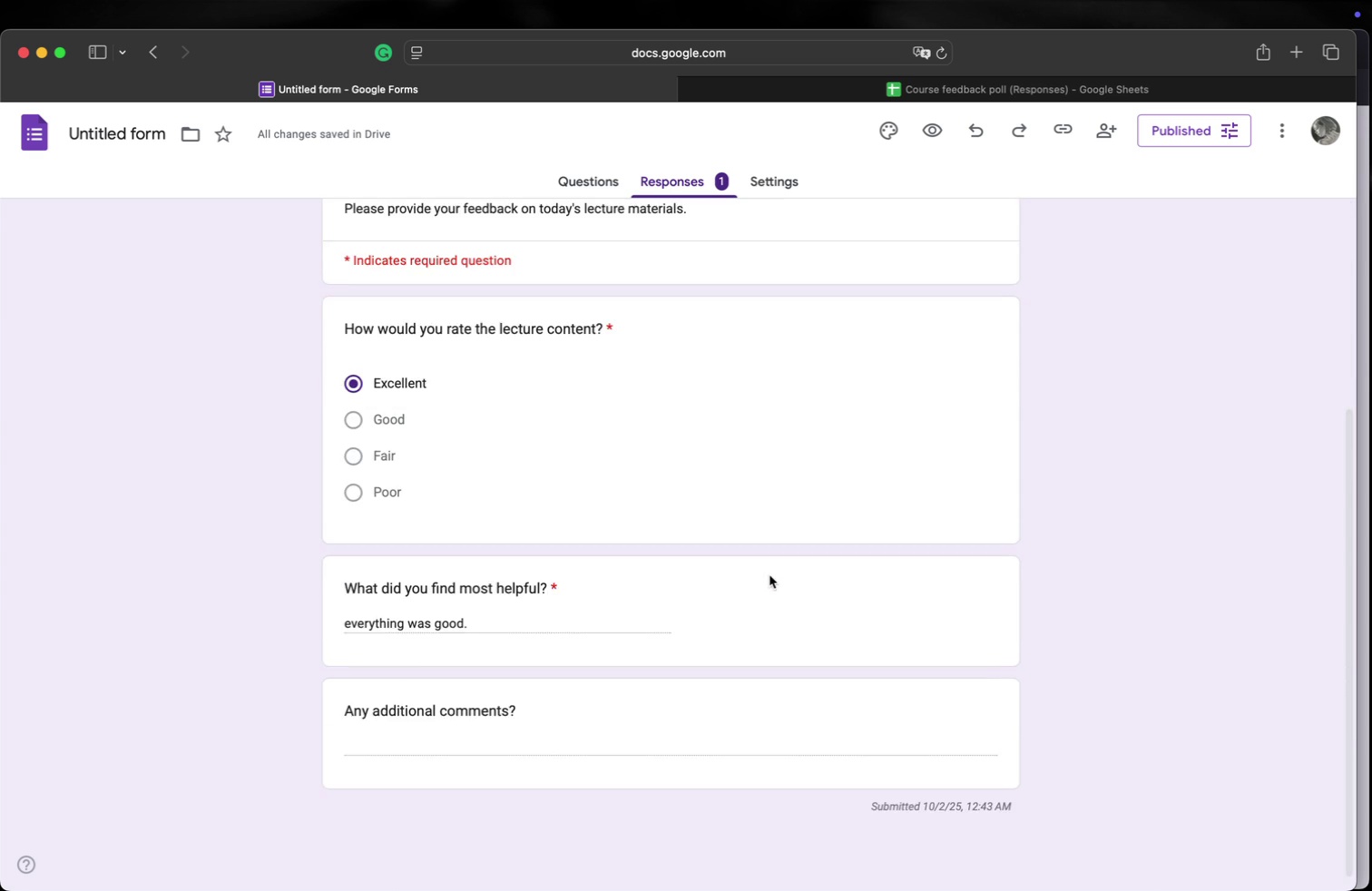 
scroll: coordinate [769, 575], scroll_direction: up, amount: 14.0
 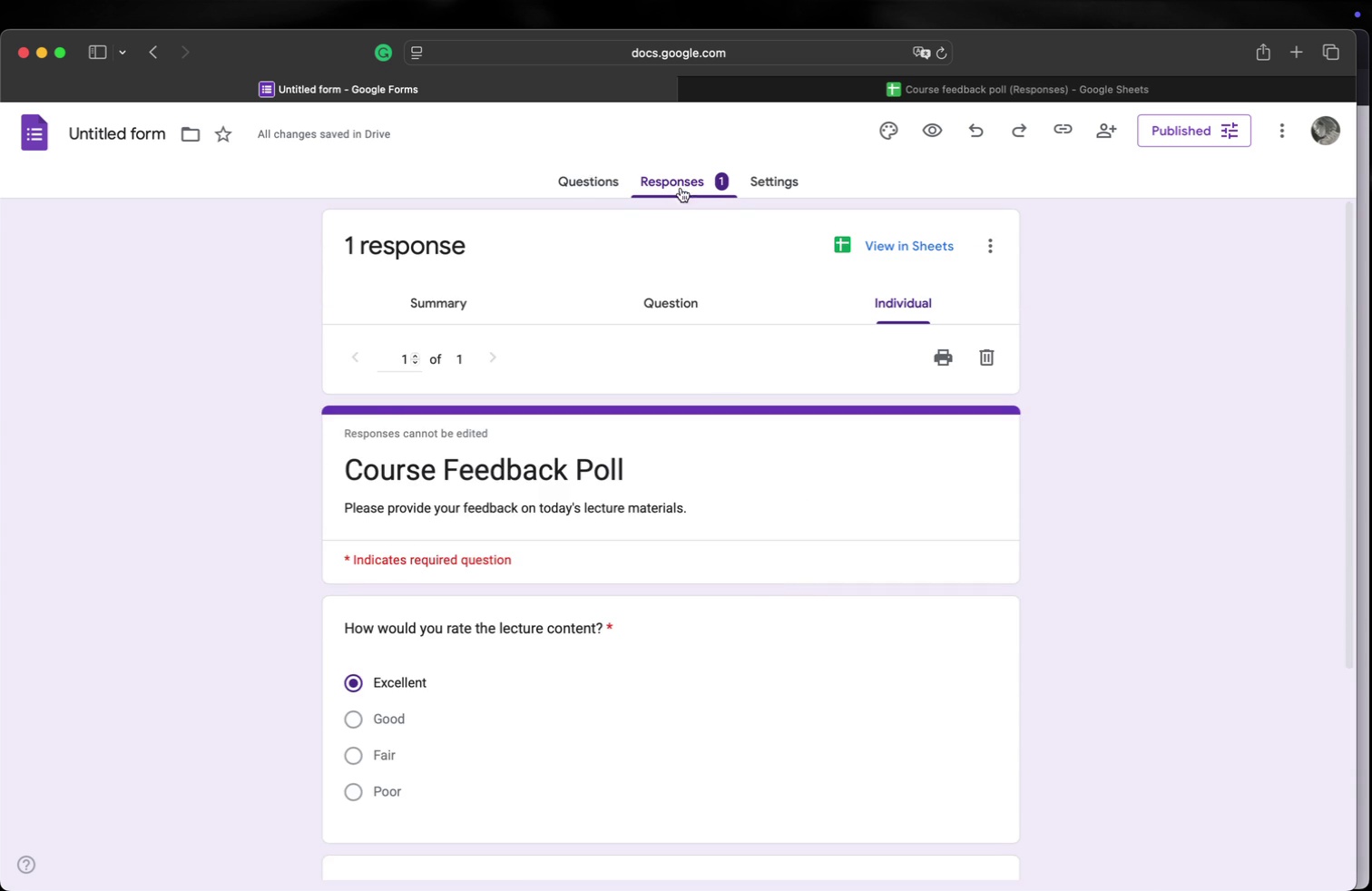 
left_click([576, 175])
 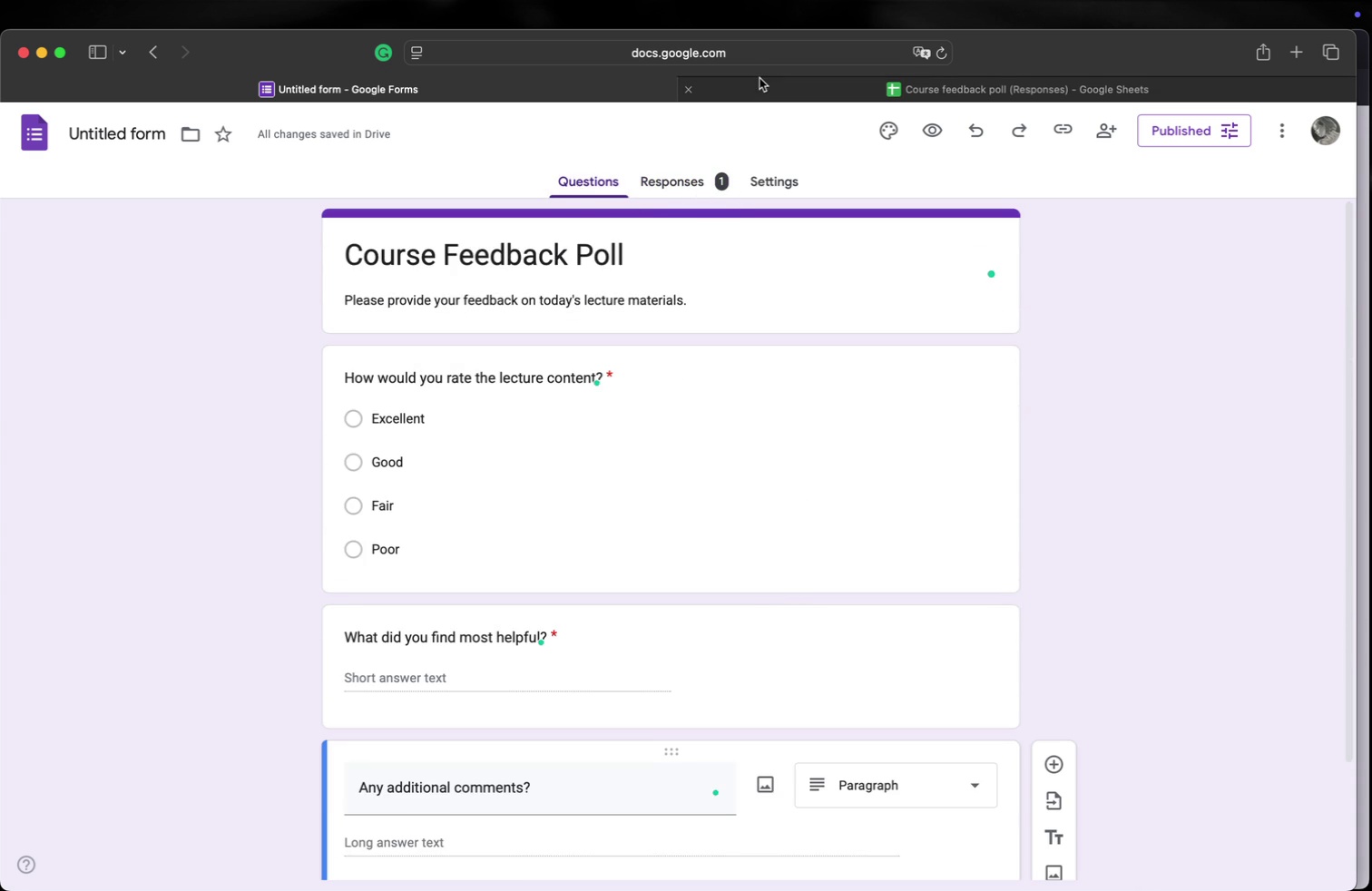 
left_click([759, 85])
 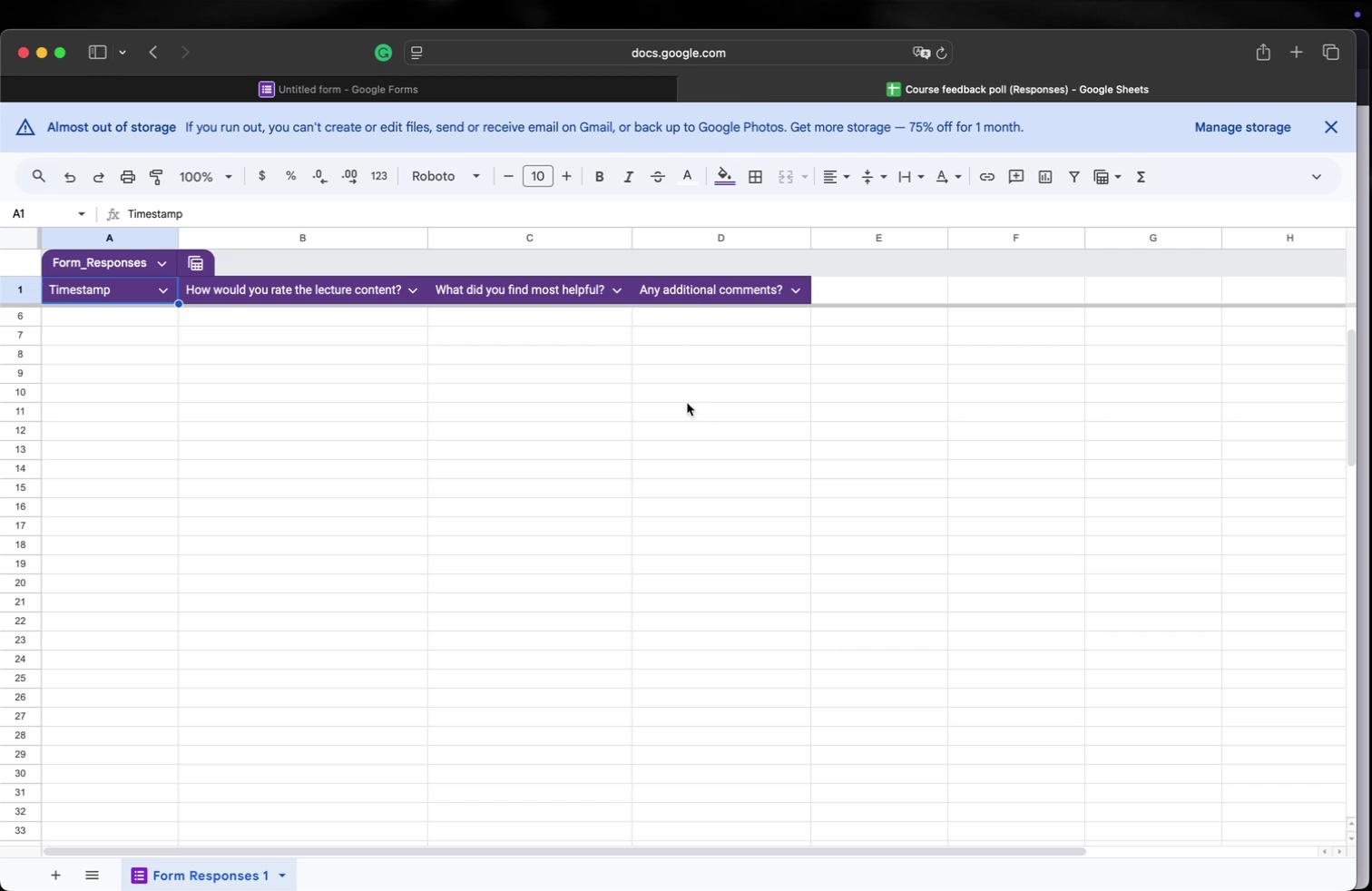 
scroll: coordinate [620, 419], scroll_direction: up, amount: 6.0
 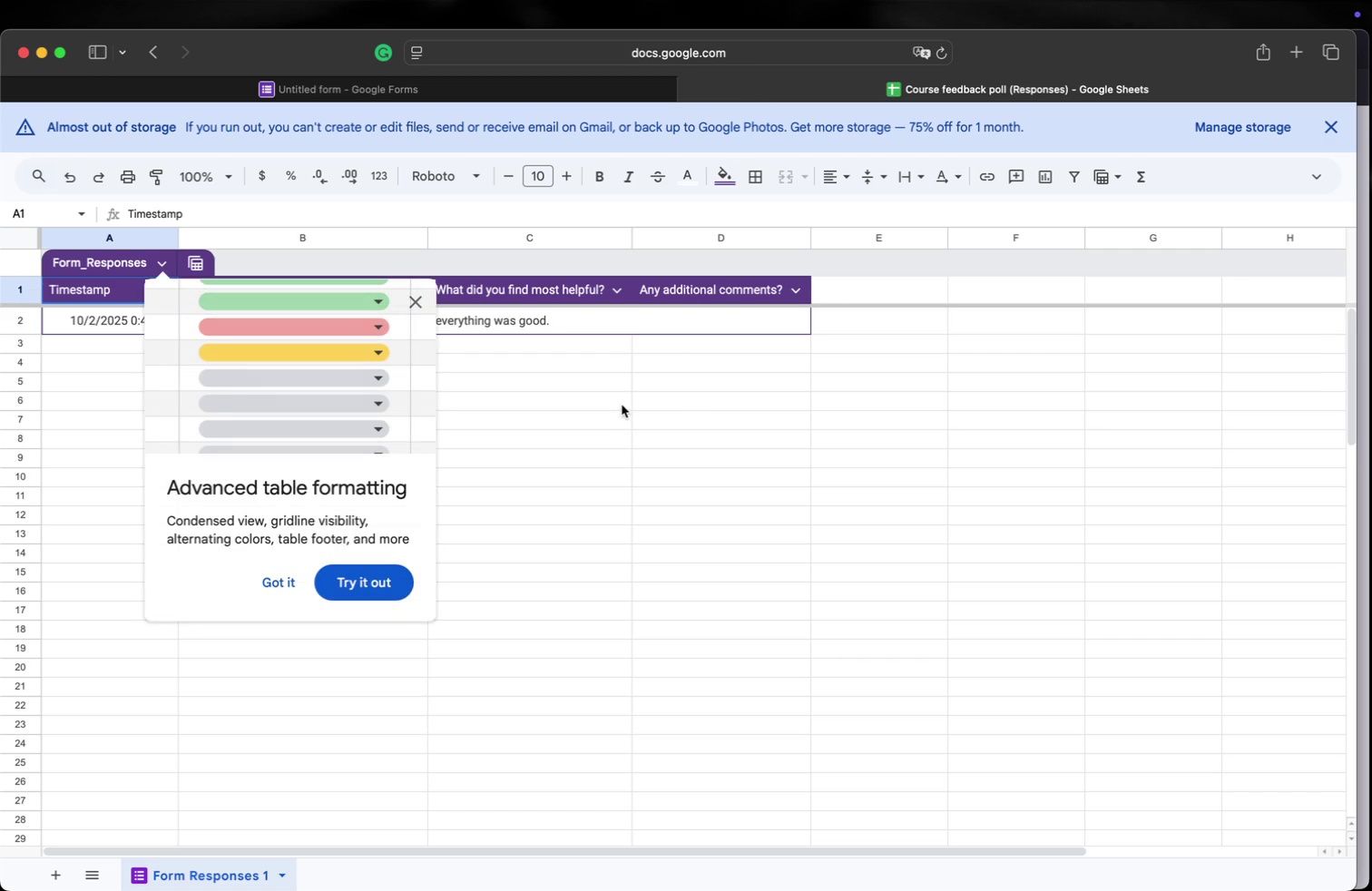 
scroll: coordinate [622, 405], scroll_direction: down, amount: 2.0
 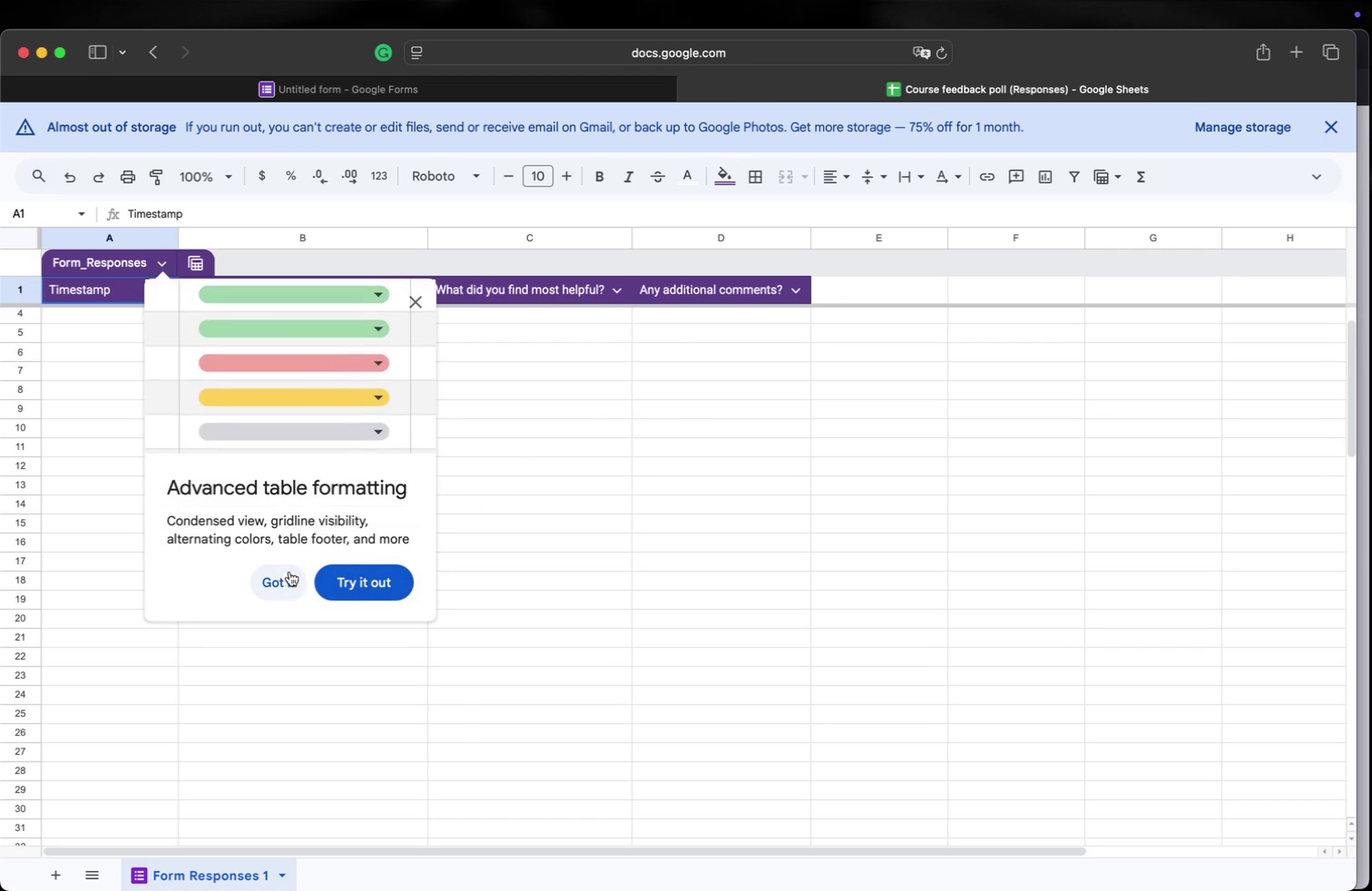 
left_click([282, 578])
 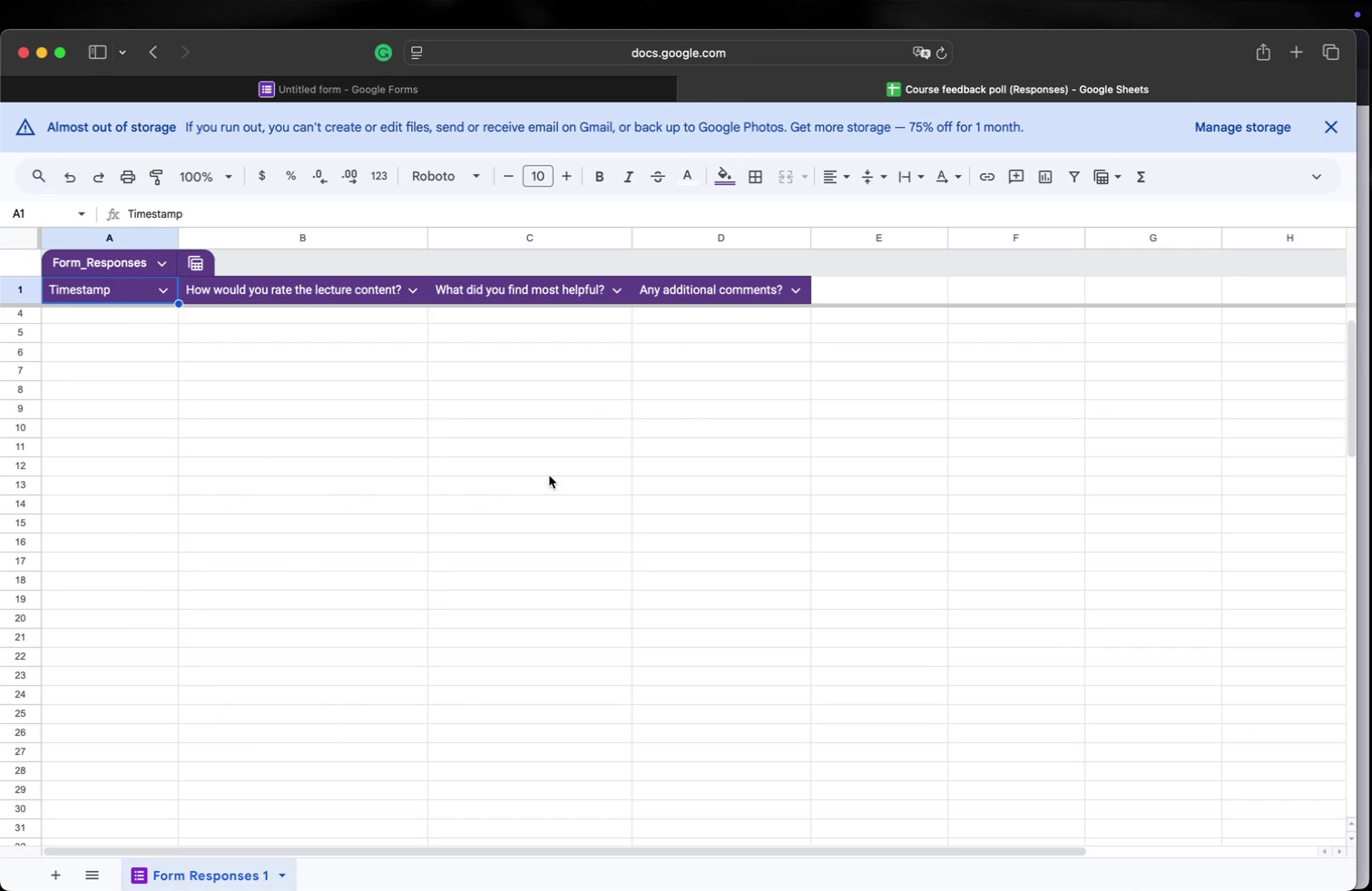 
scroll: coordinate [549, 472], scroll_direction: down, amount: 8.0
 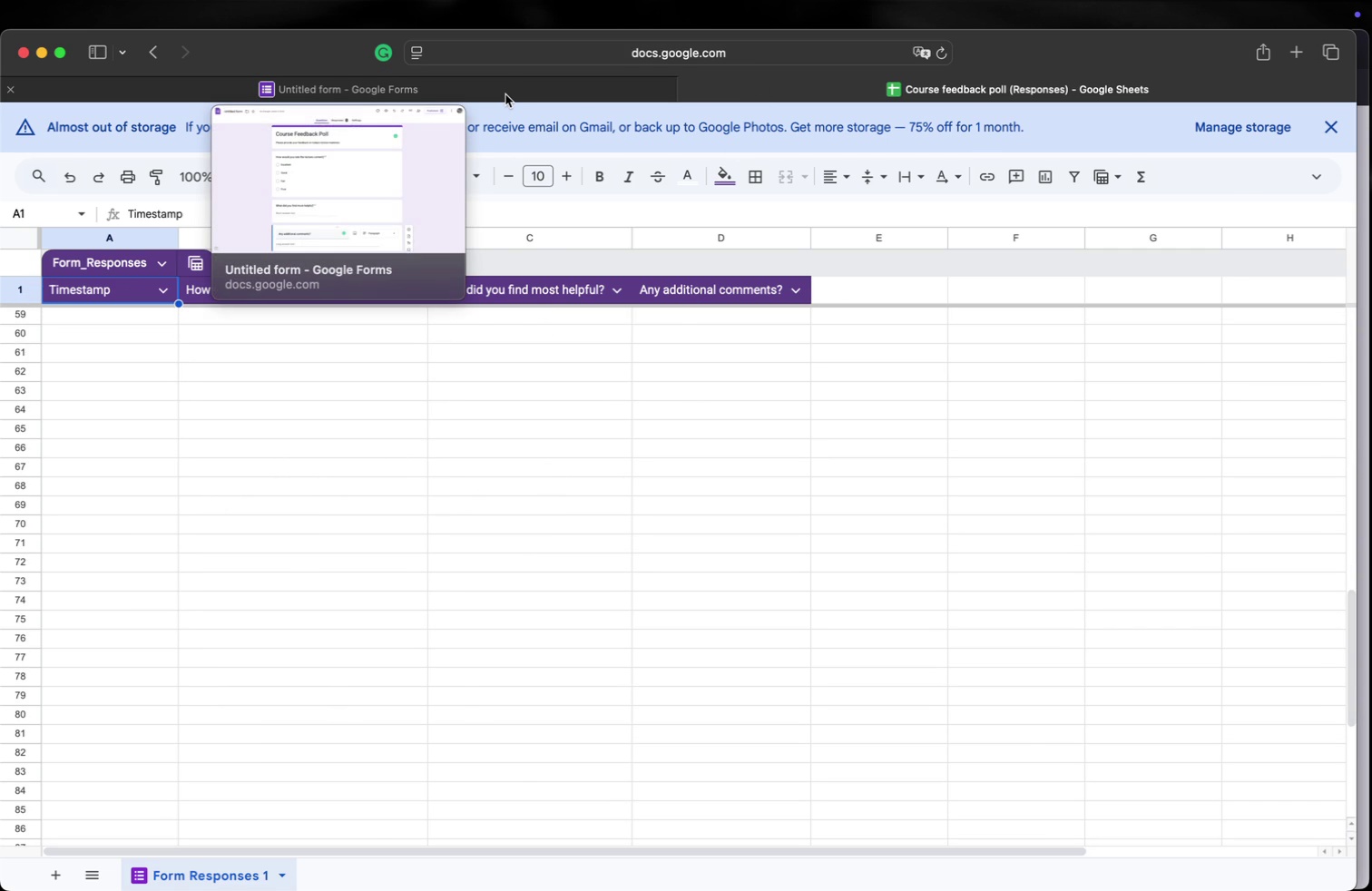 
left_click([505, 94])
 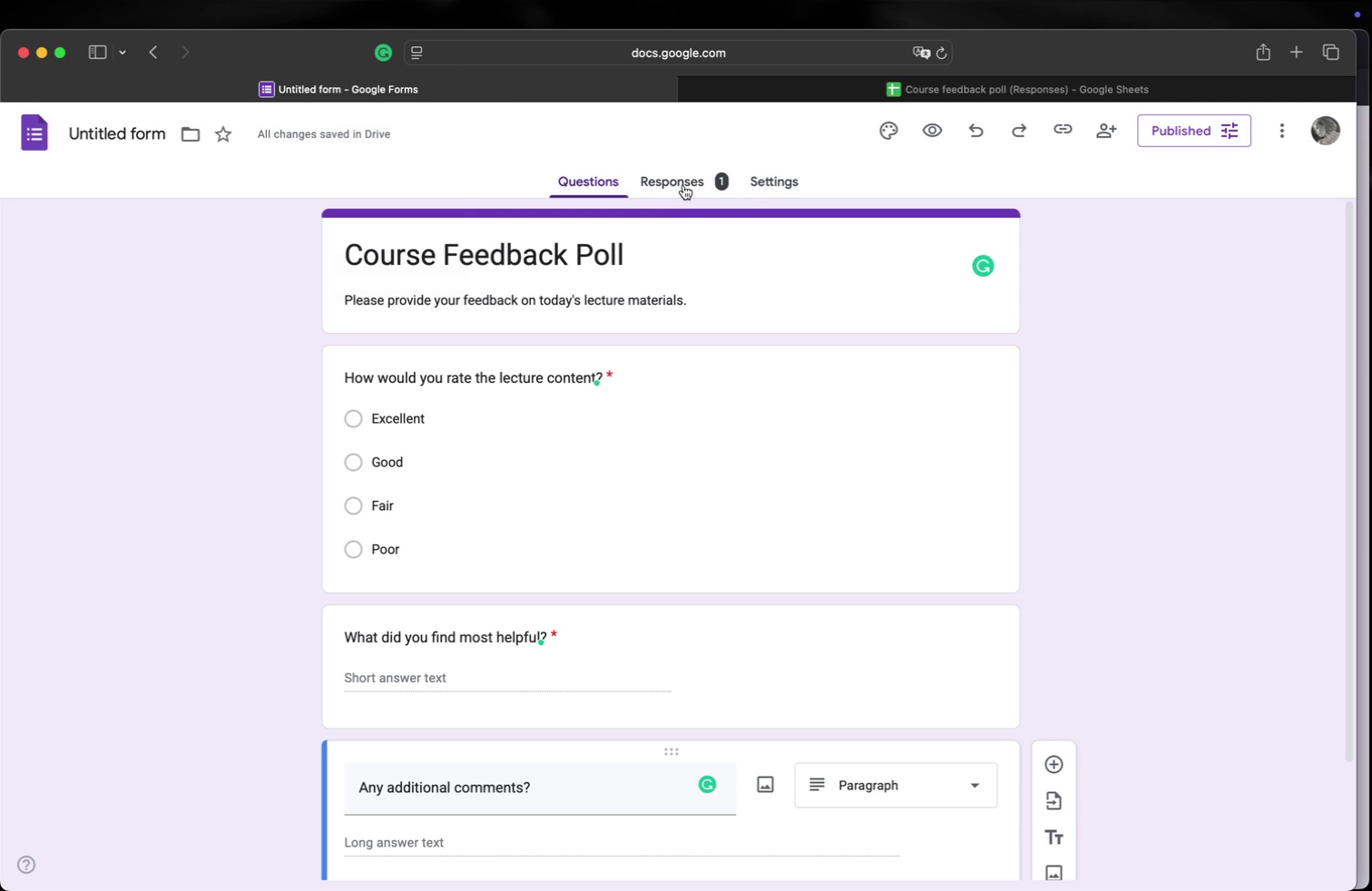 
left_click([684, 183])
 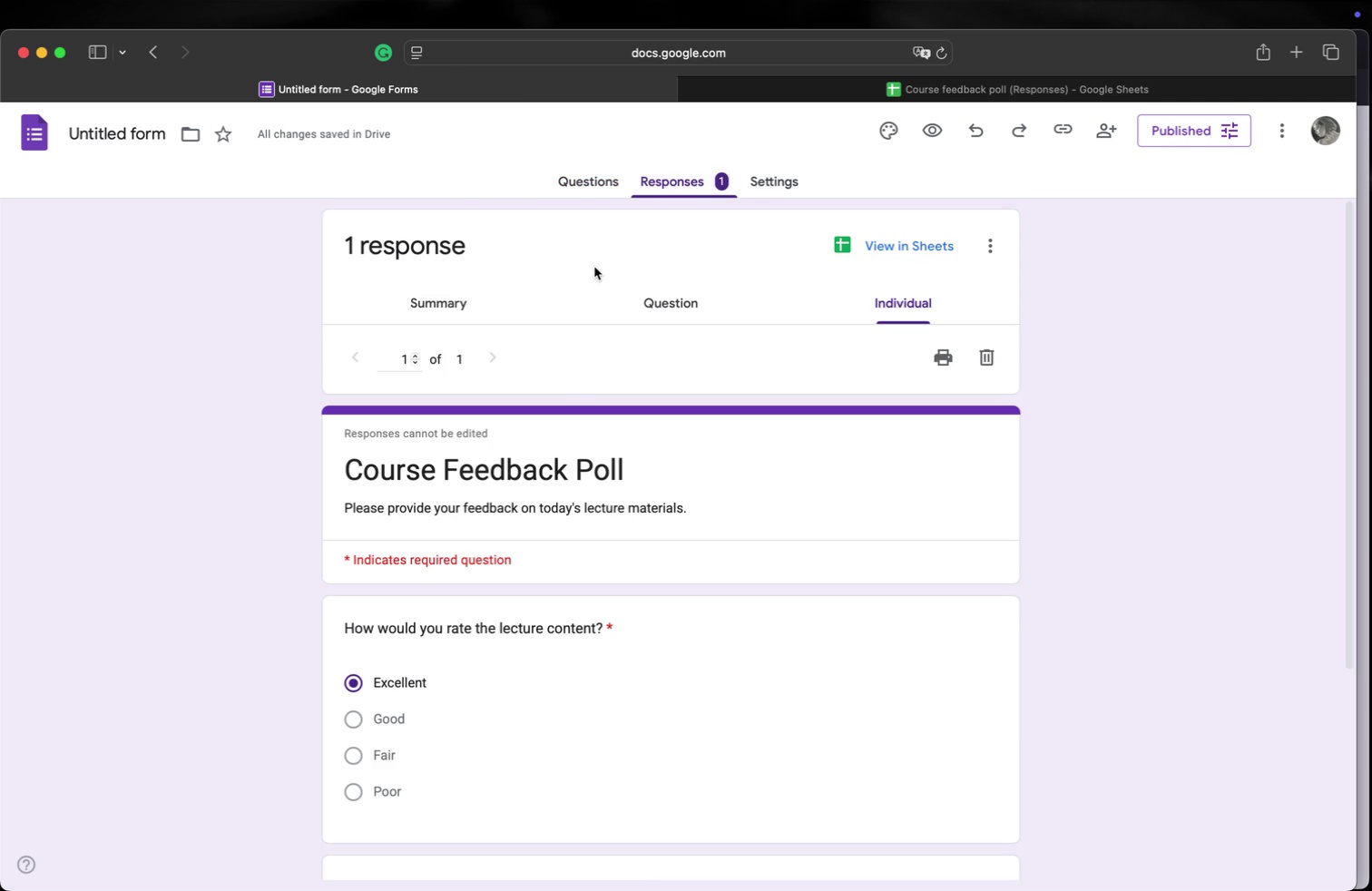 
scroll: coordinate [603, 418], scroll_direction: up, amount: 1.0
 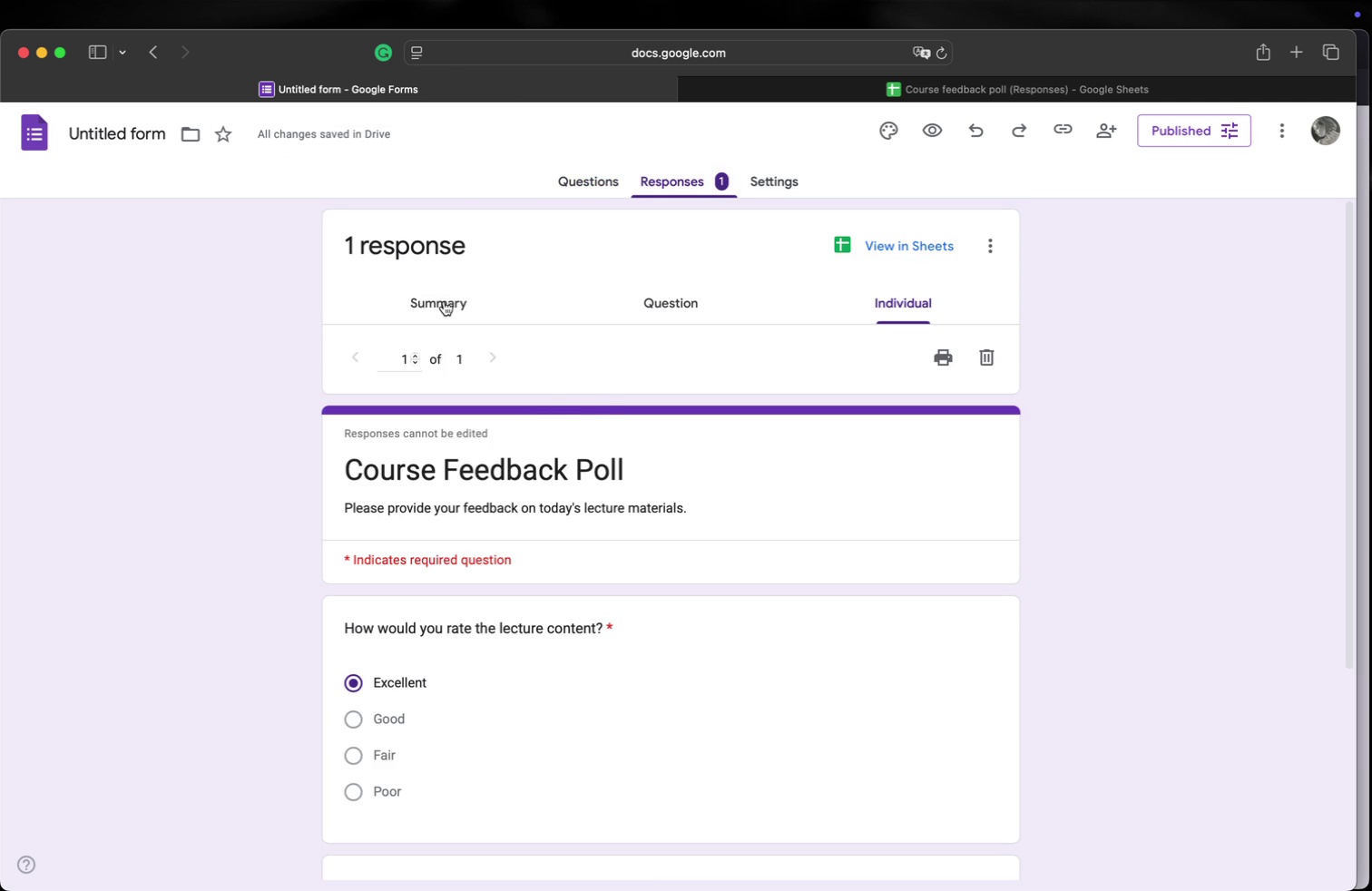 
left_click([444, 301])
 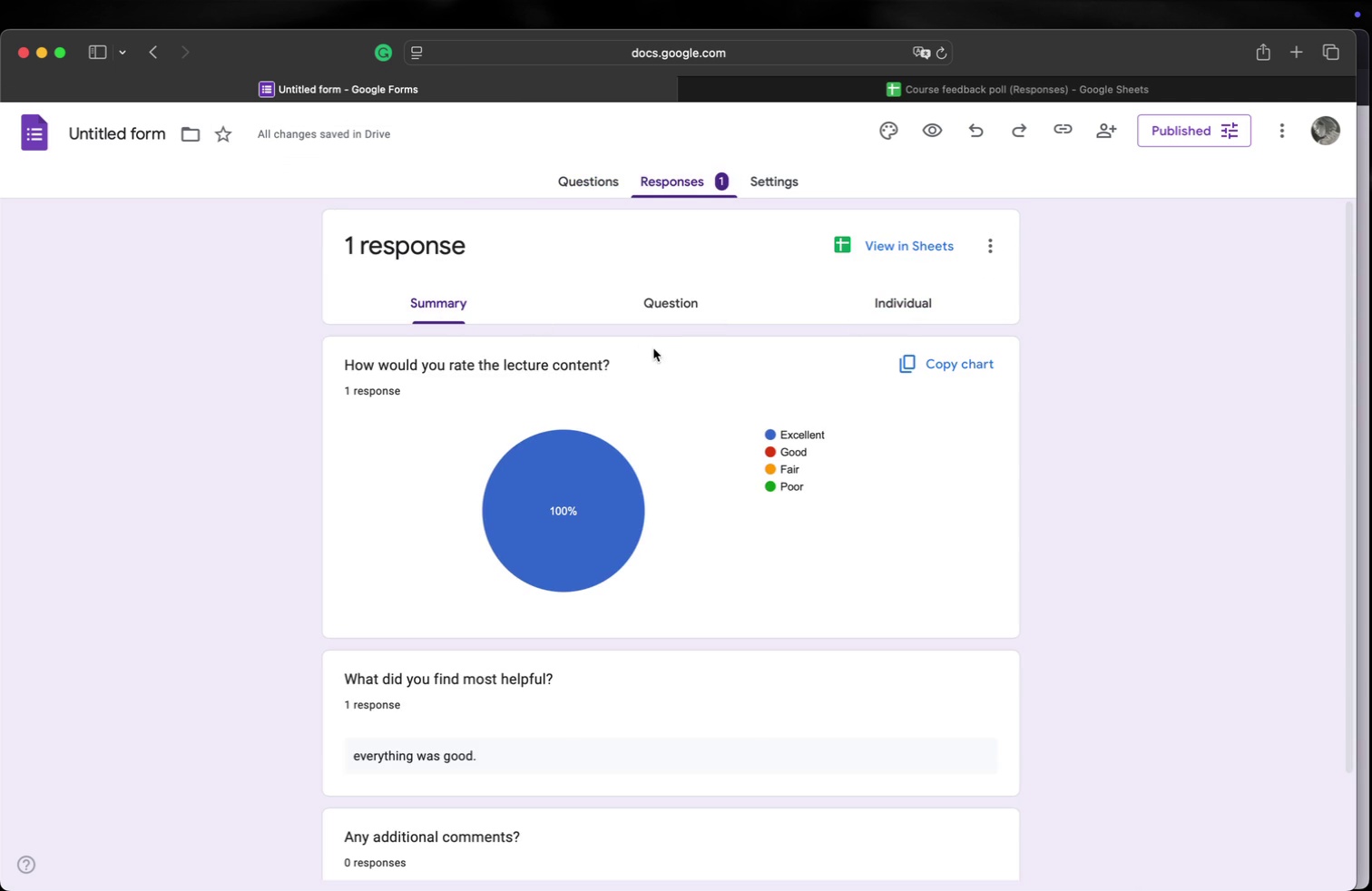 
scroll: coordinate [682, 379], scroll_direction: up, amount: 3.0
 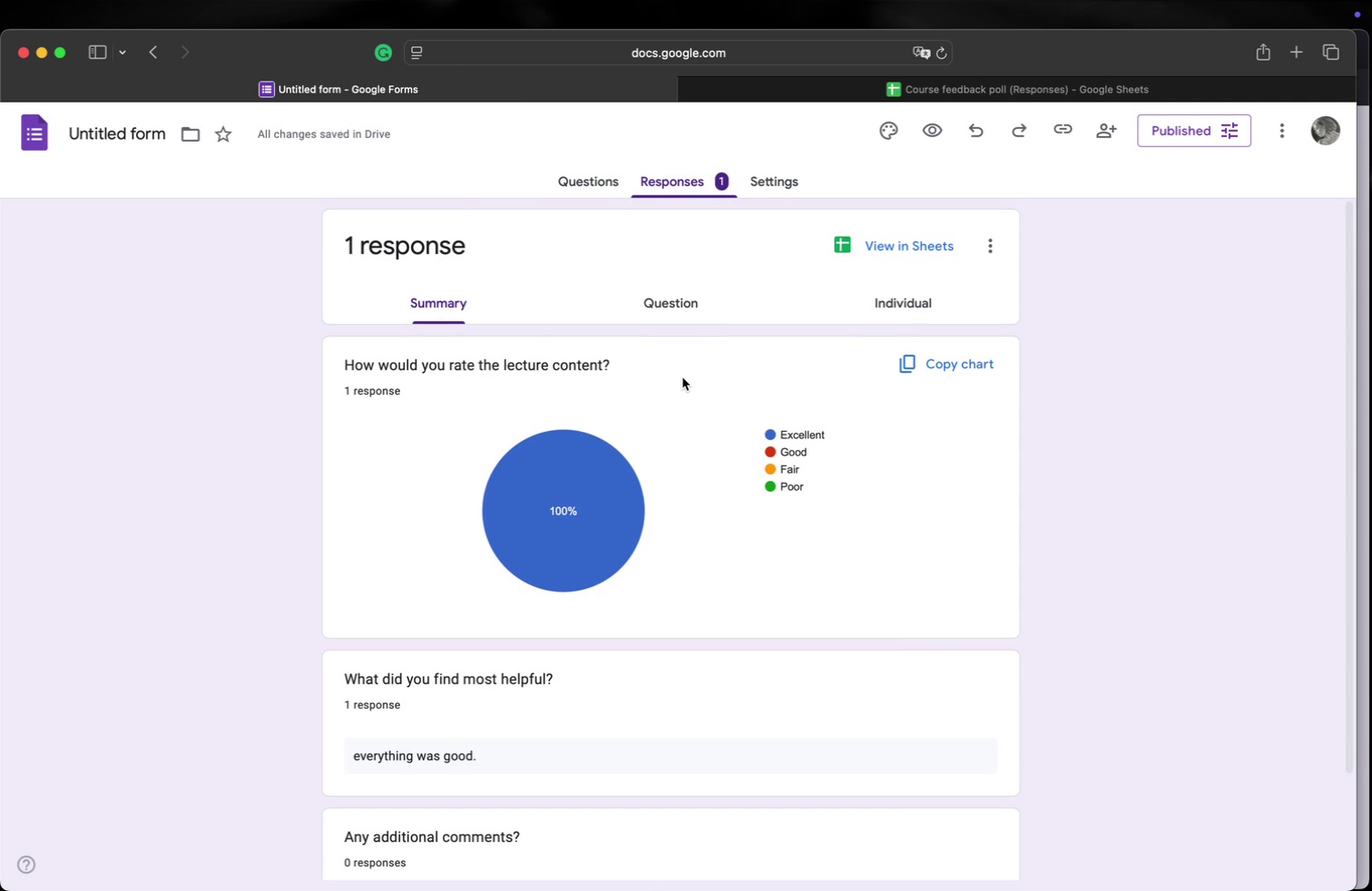 
wait(12.54)
 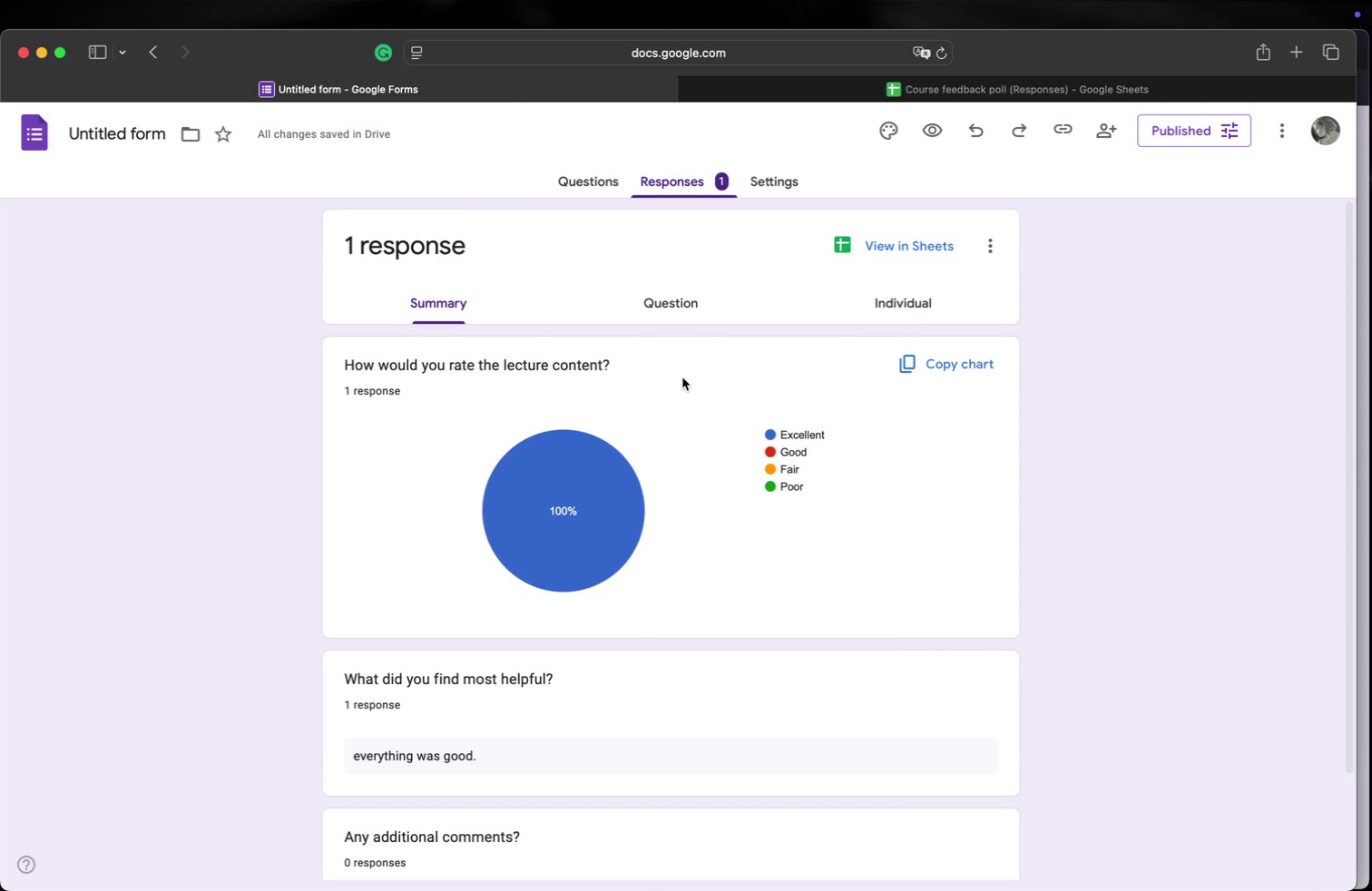 
scroll: coordinate [682, 377], scroll_direction: up, amount: 4.0
 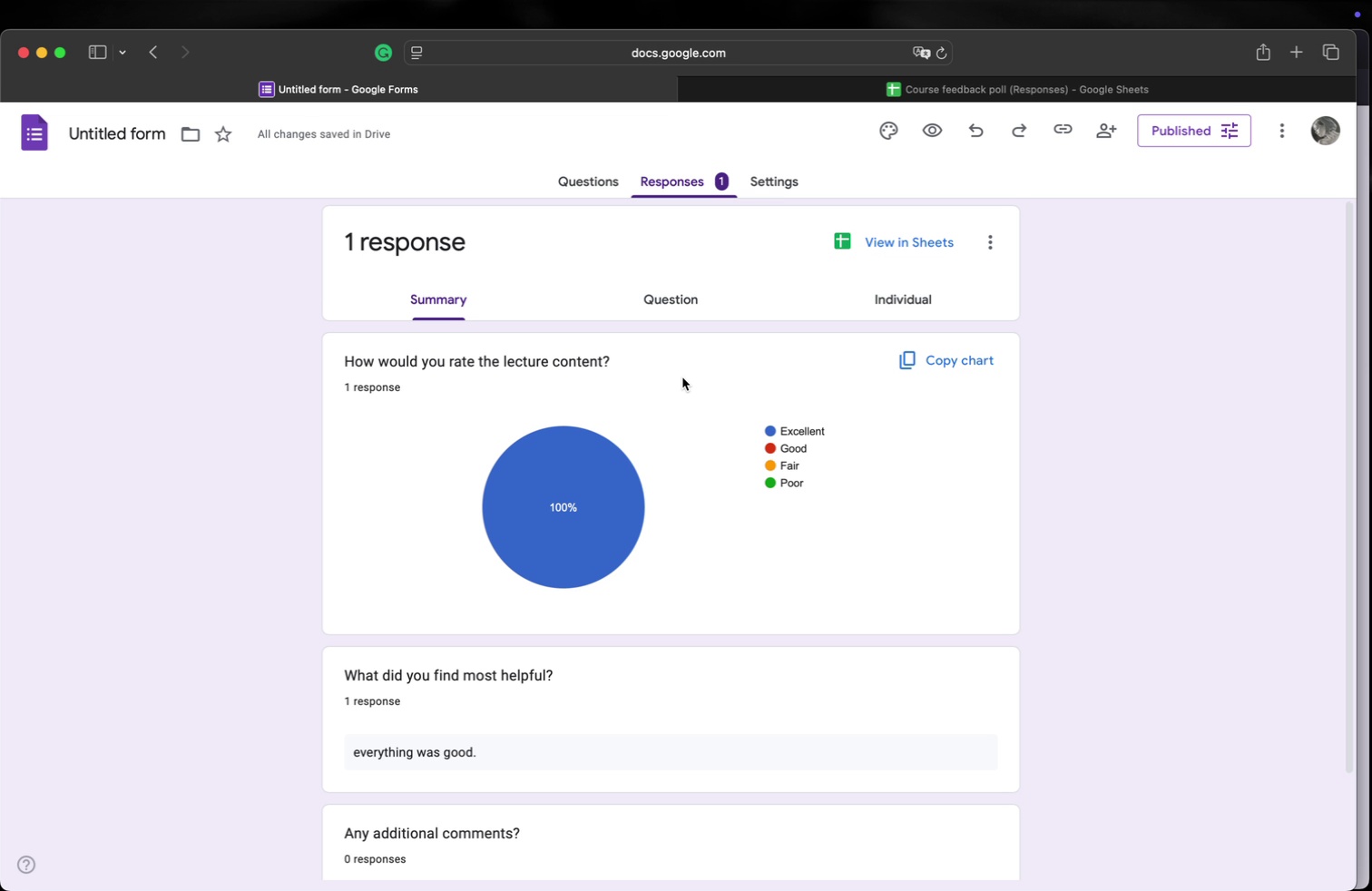 
scroll: coordinate [682, 377], scroll_direction: down, amount: 4.0
 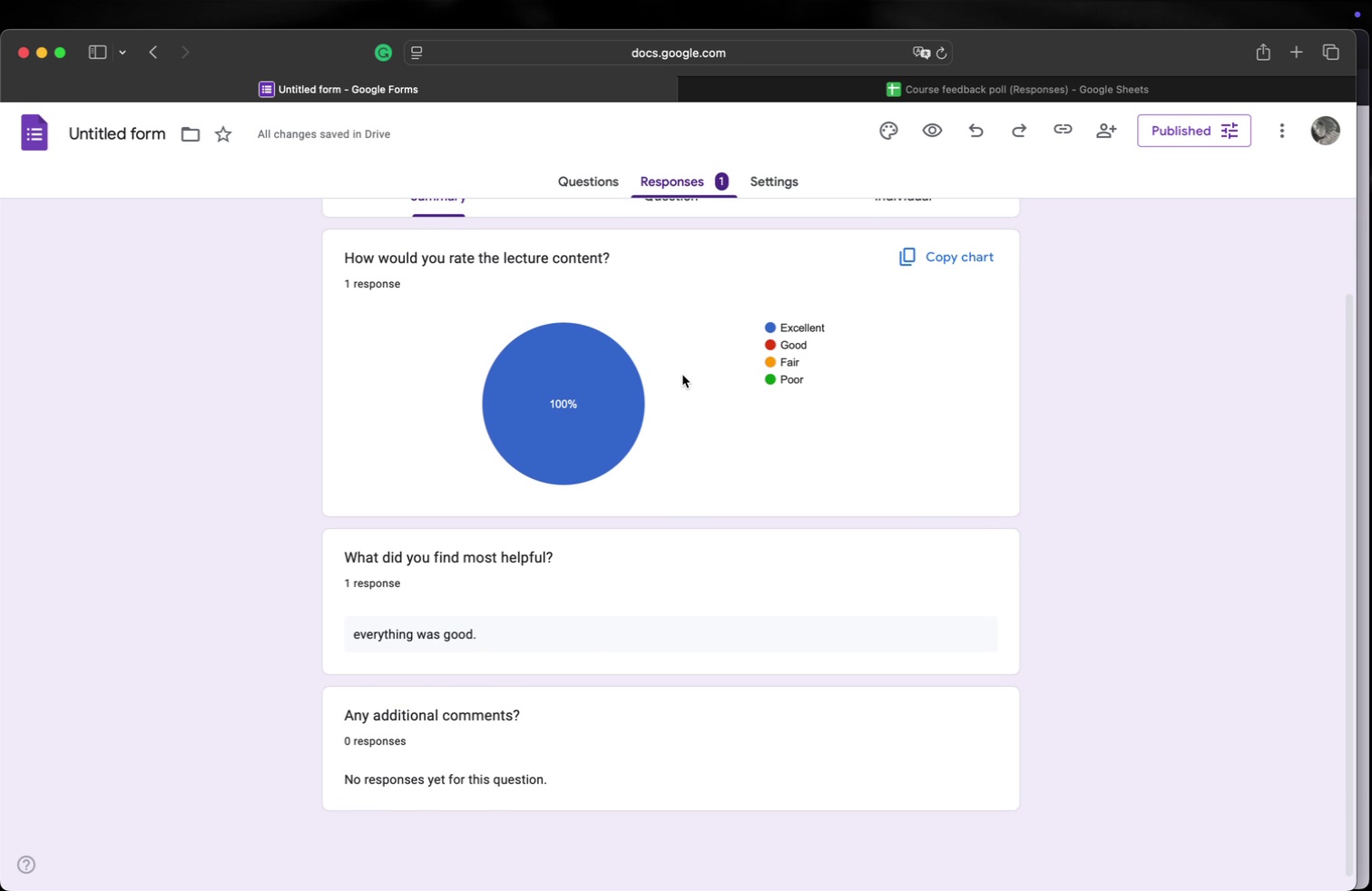 
wait(19.87)
 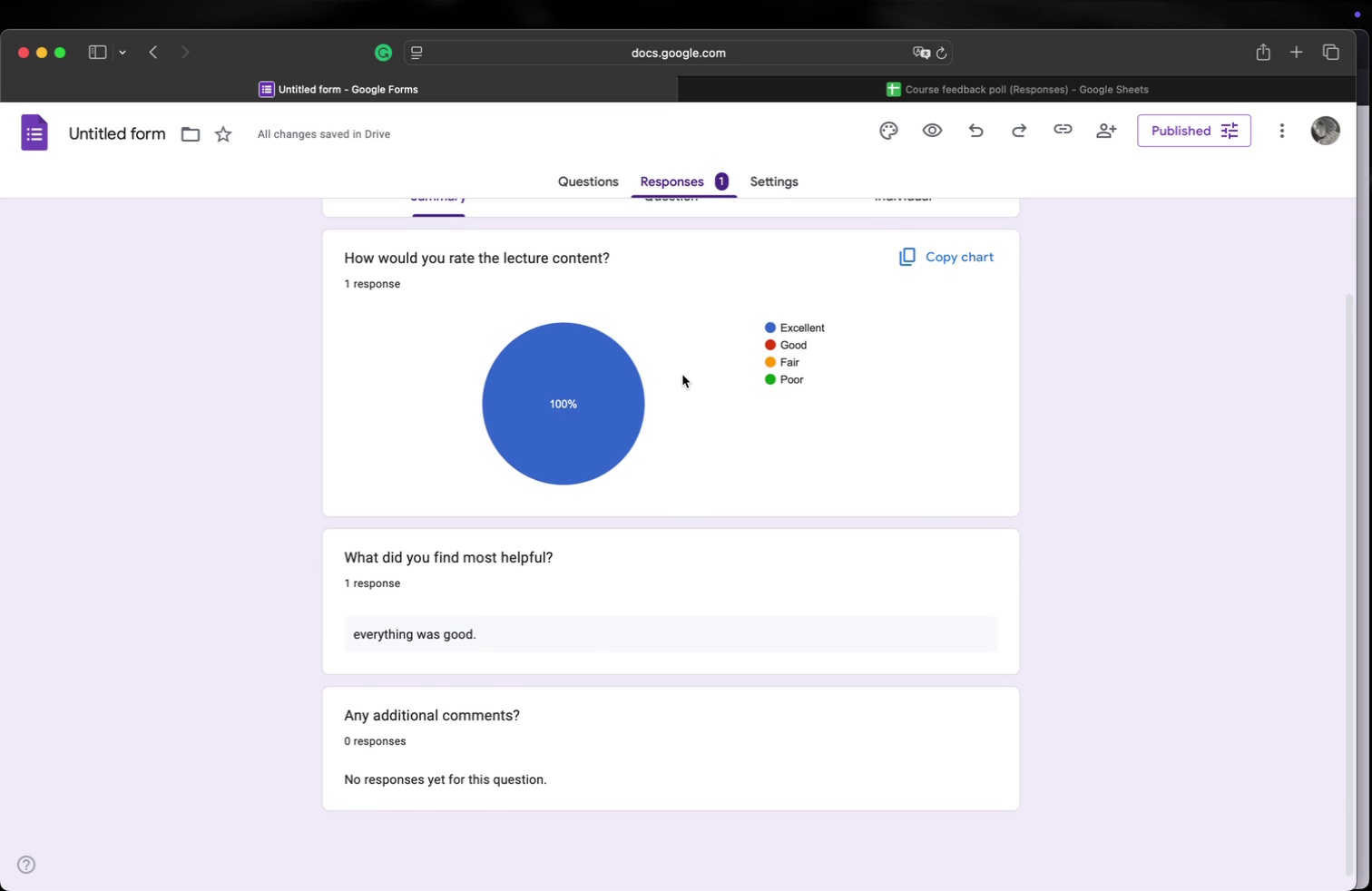 
left_click([110, 12])
 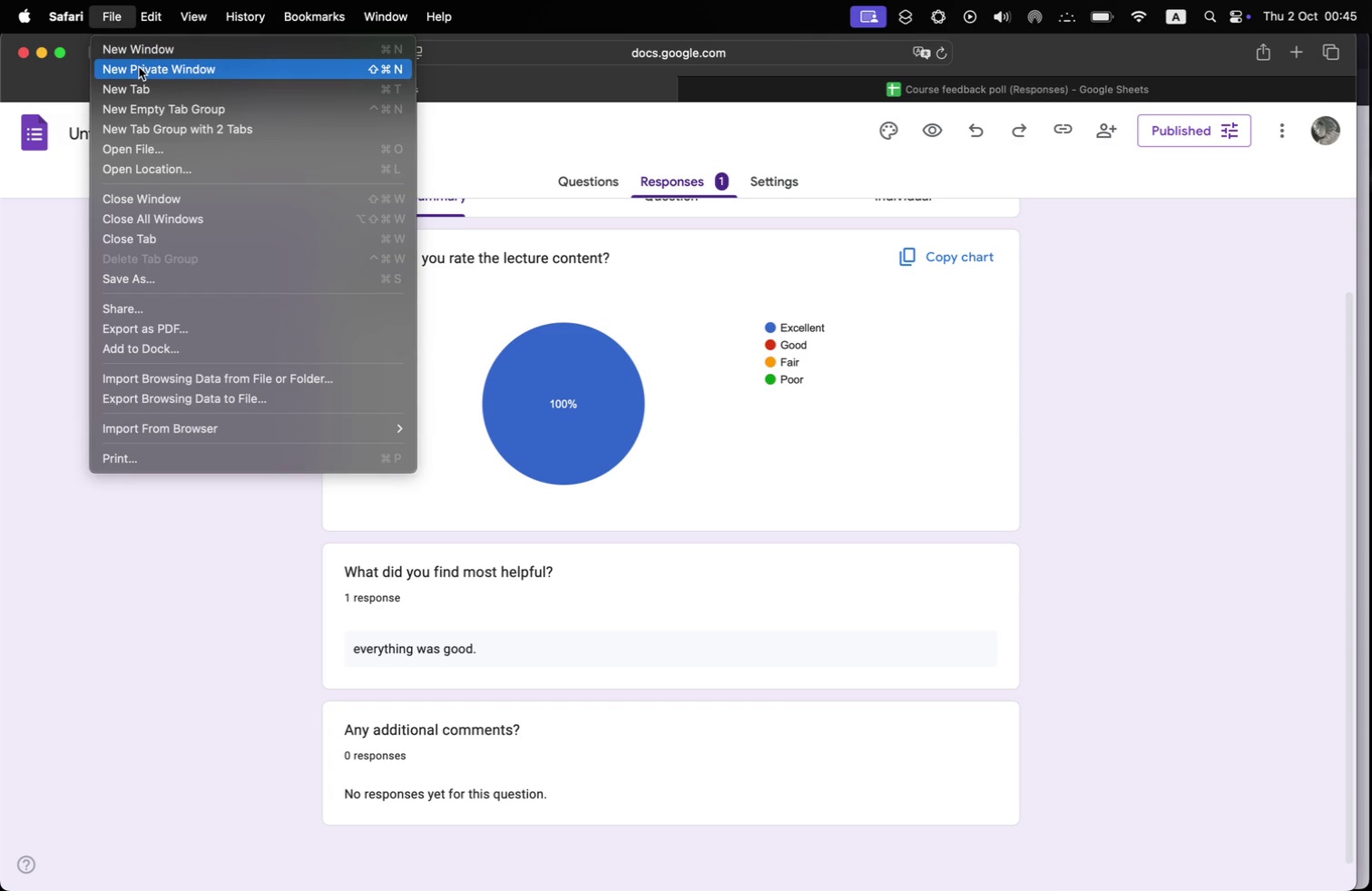 
left_click([139, 67])